 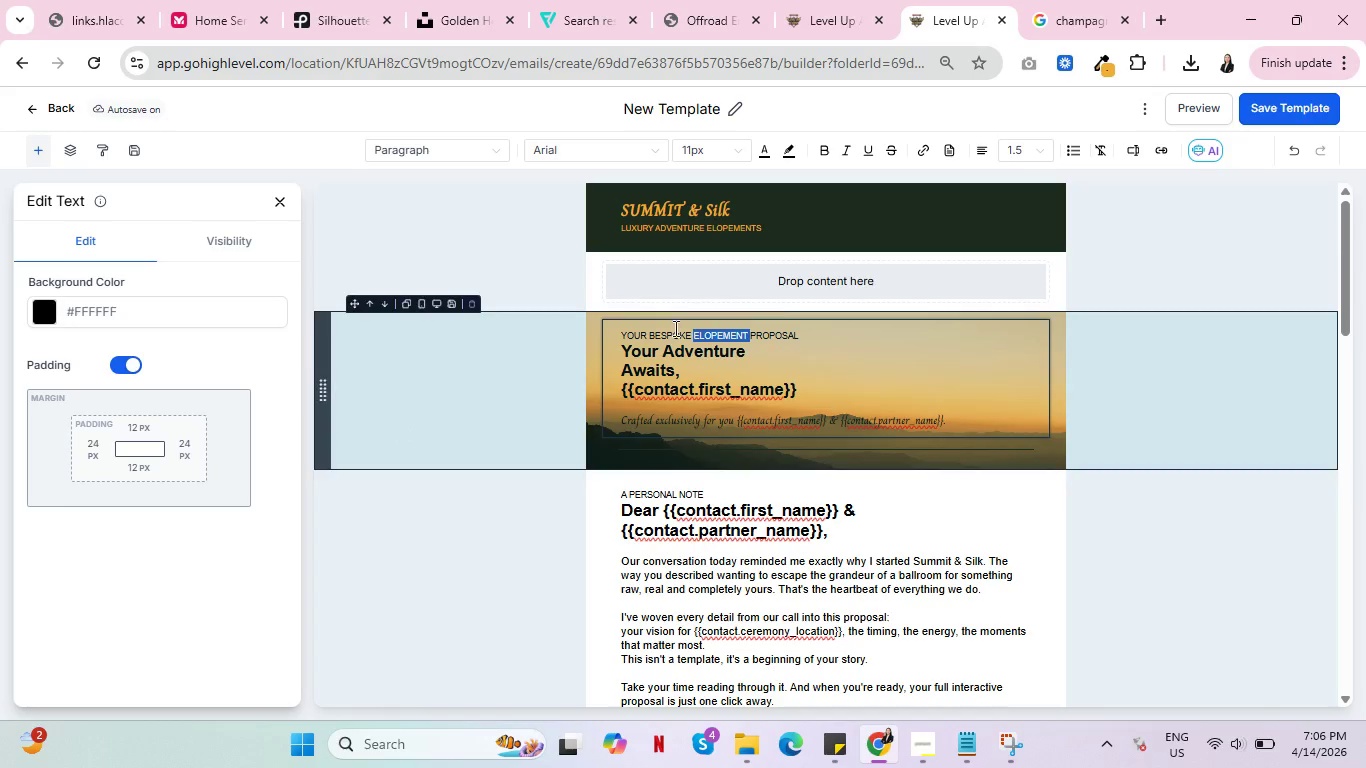 
double_click([667, 334])
 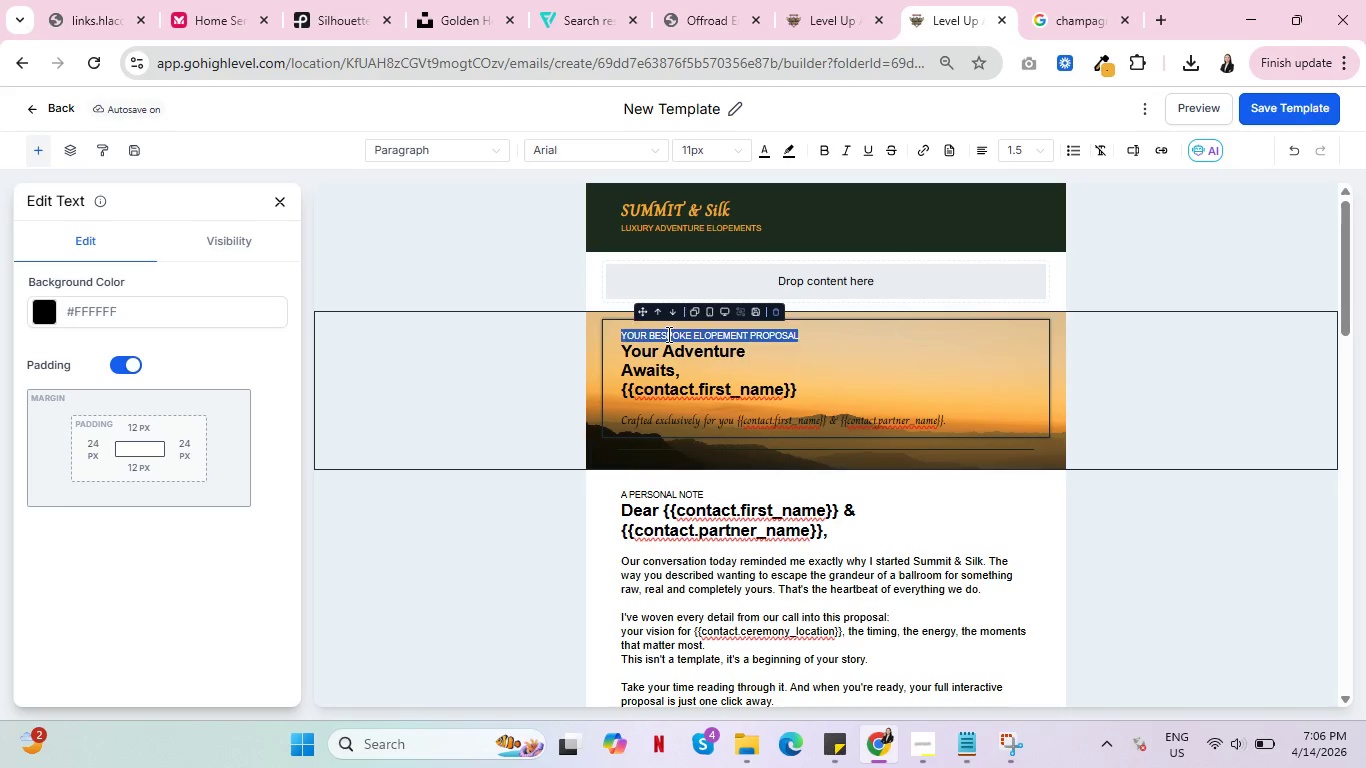 
triple_click([667, 334])
 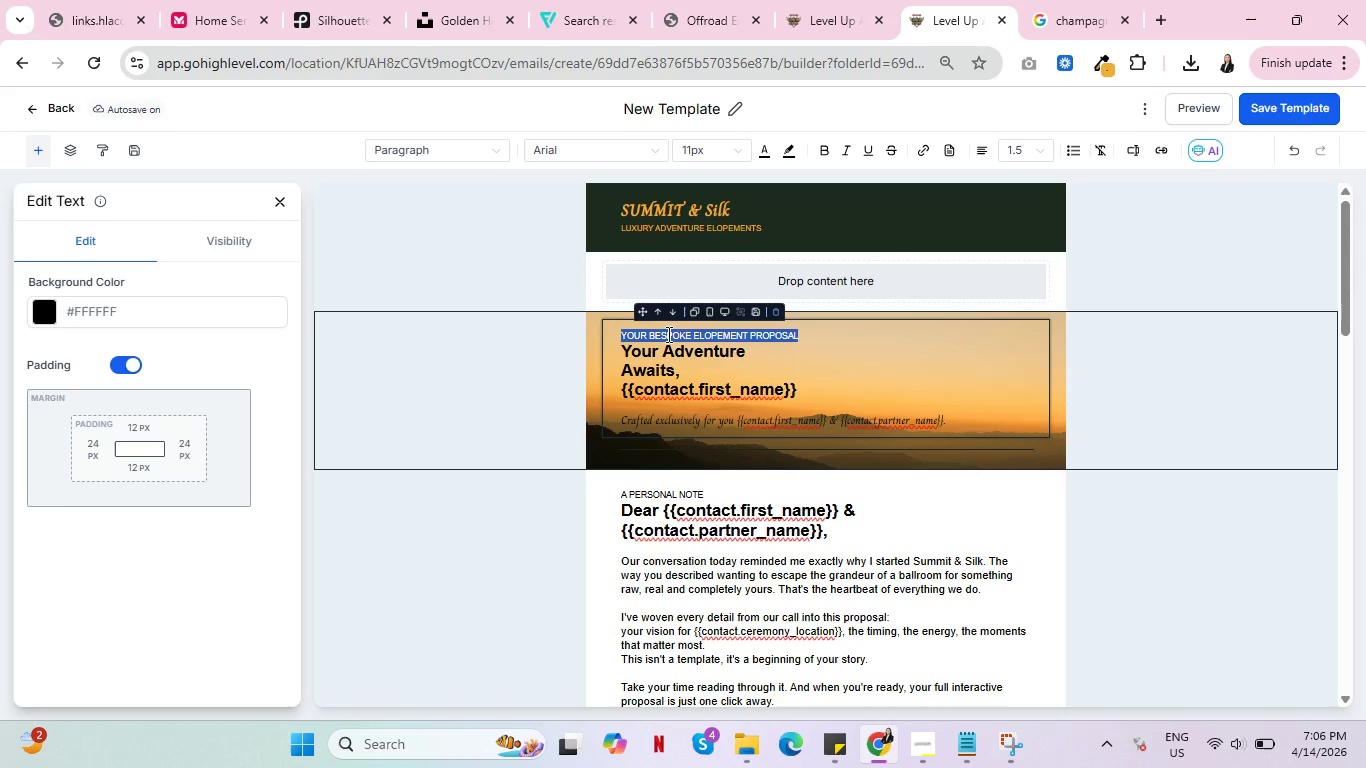 
wait(7.84)
 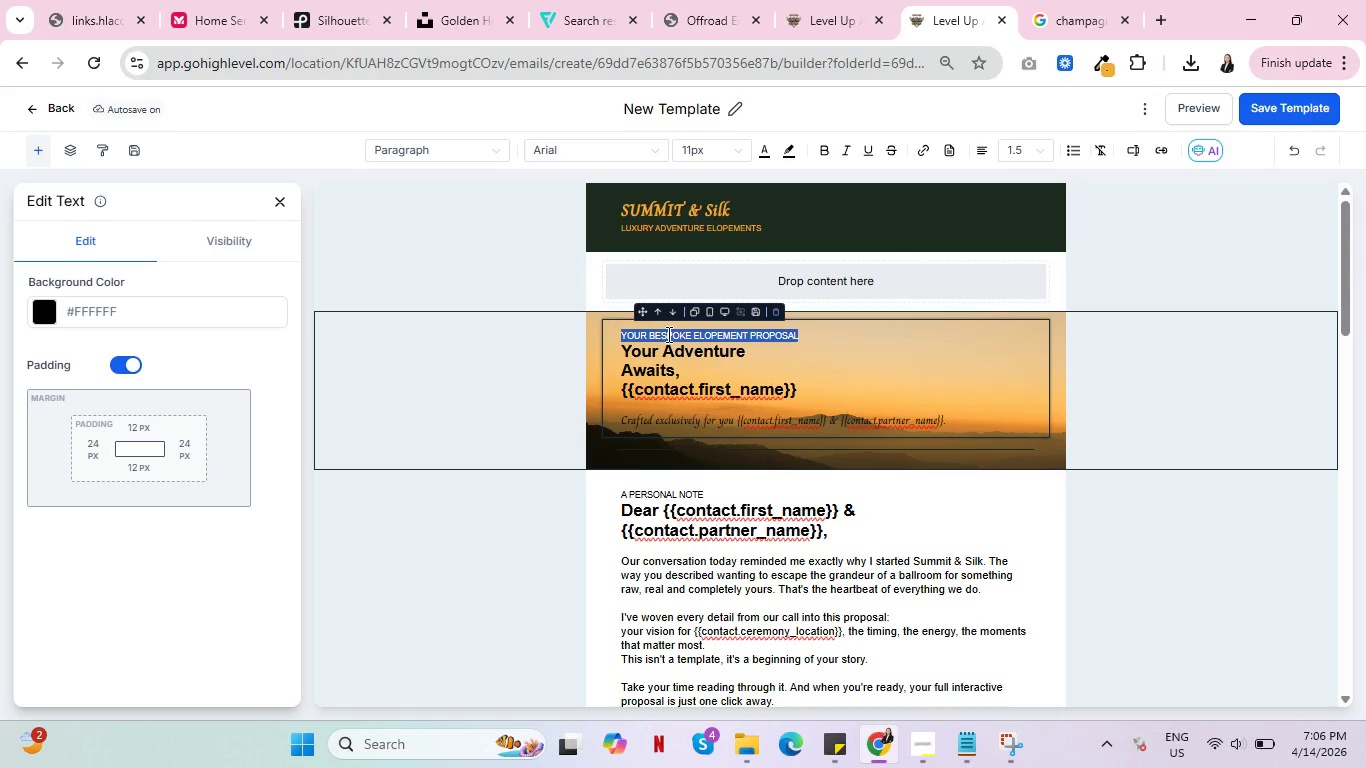 
left_click([625, 351])
 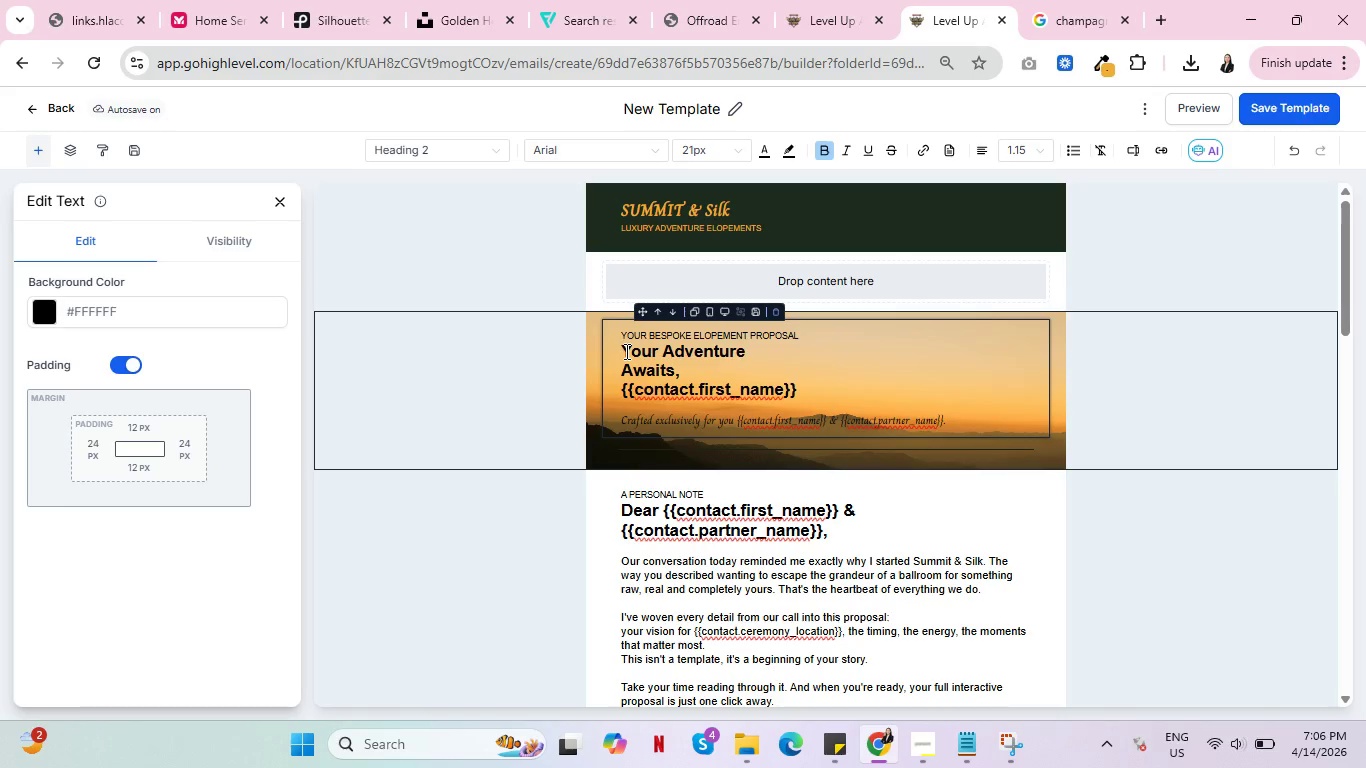 
left_click_drag(start_coordinate=[625, 351], to_coordinate=[796, 388])
 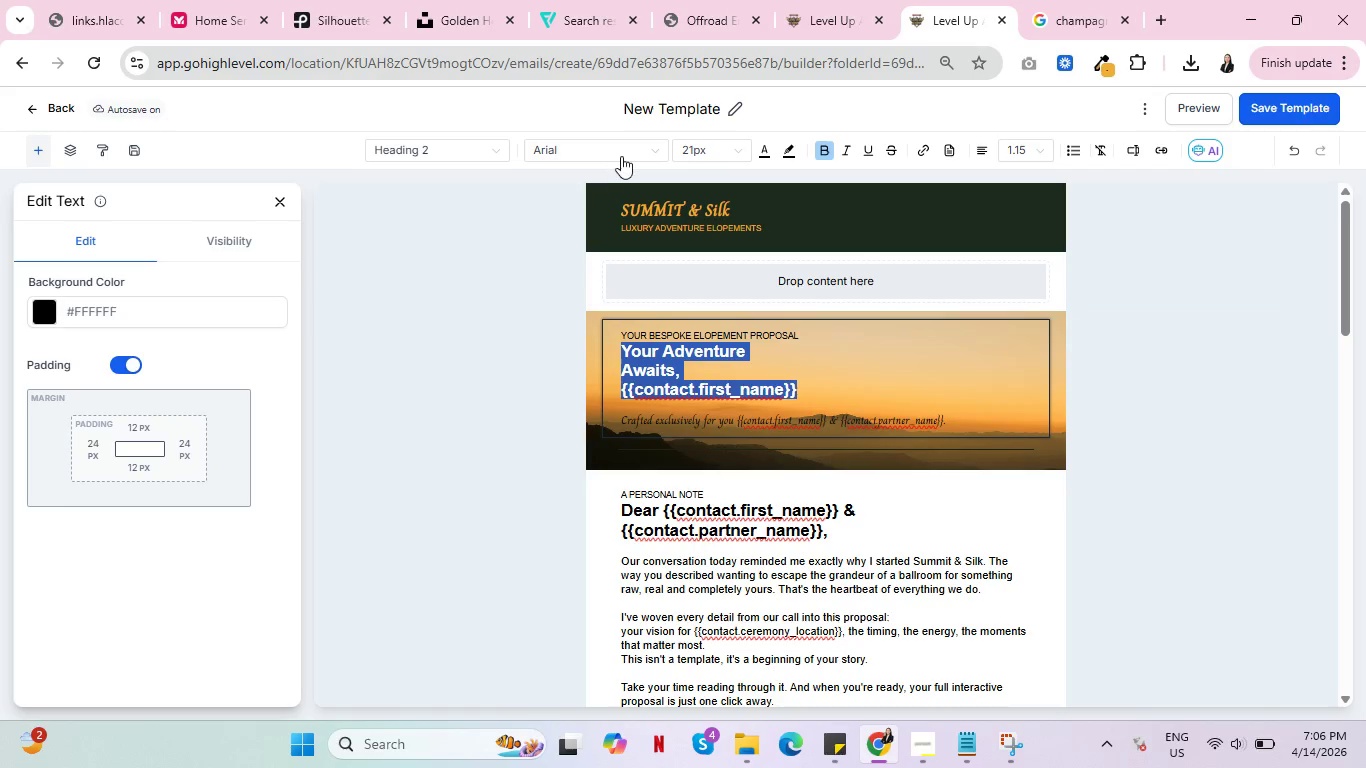 
left_click([621, 156])
 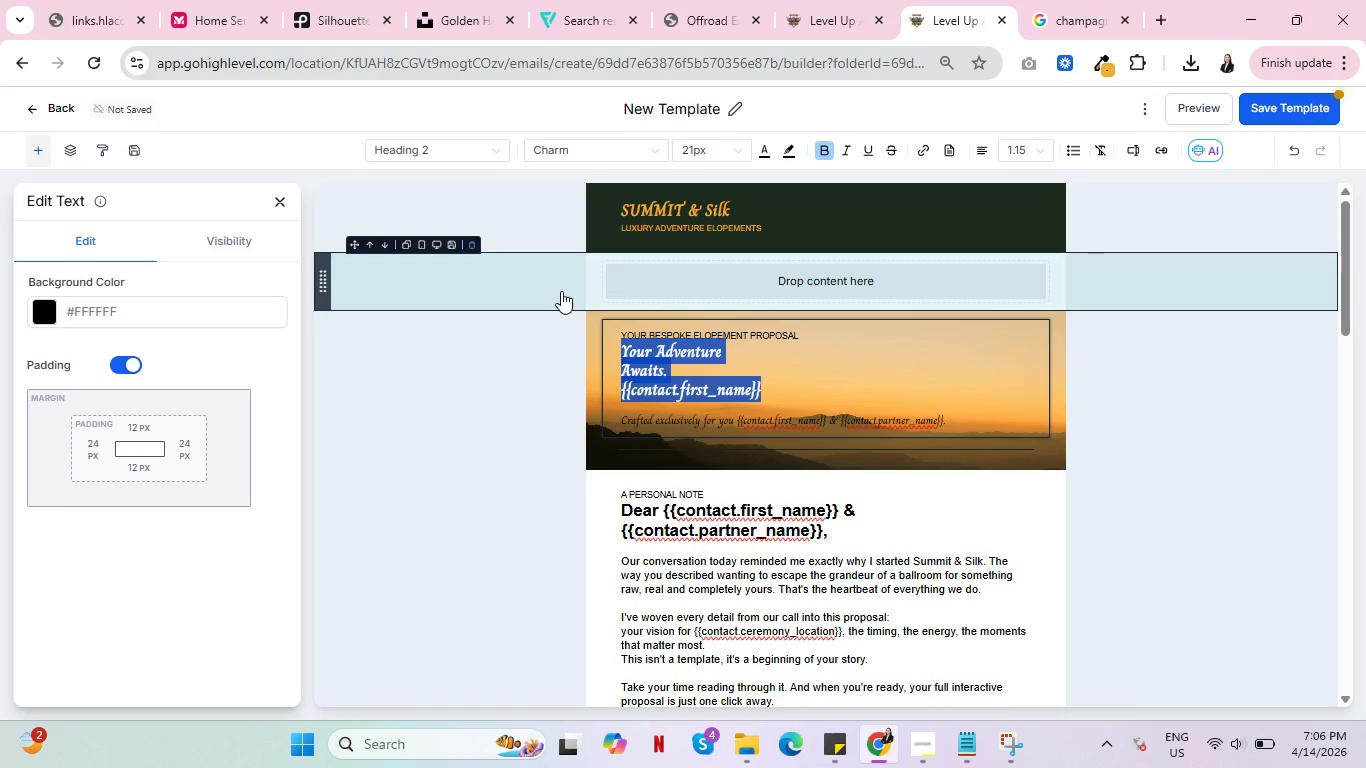 
wait(9.16)
 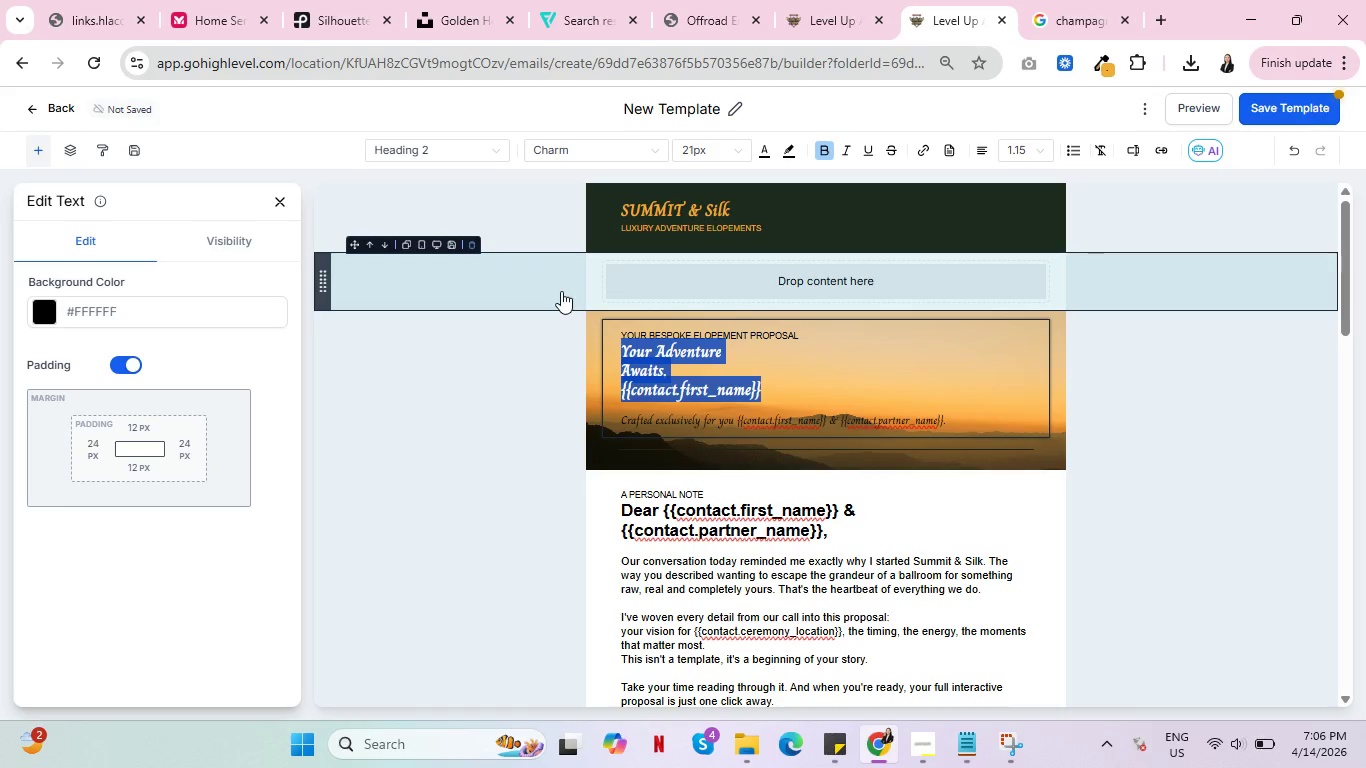 
left_click([982, 150])
 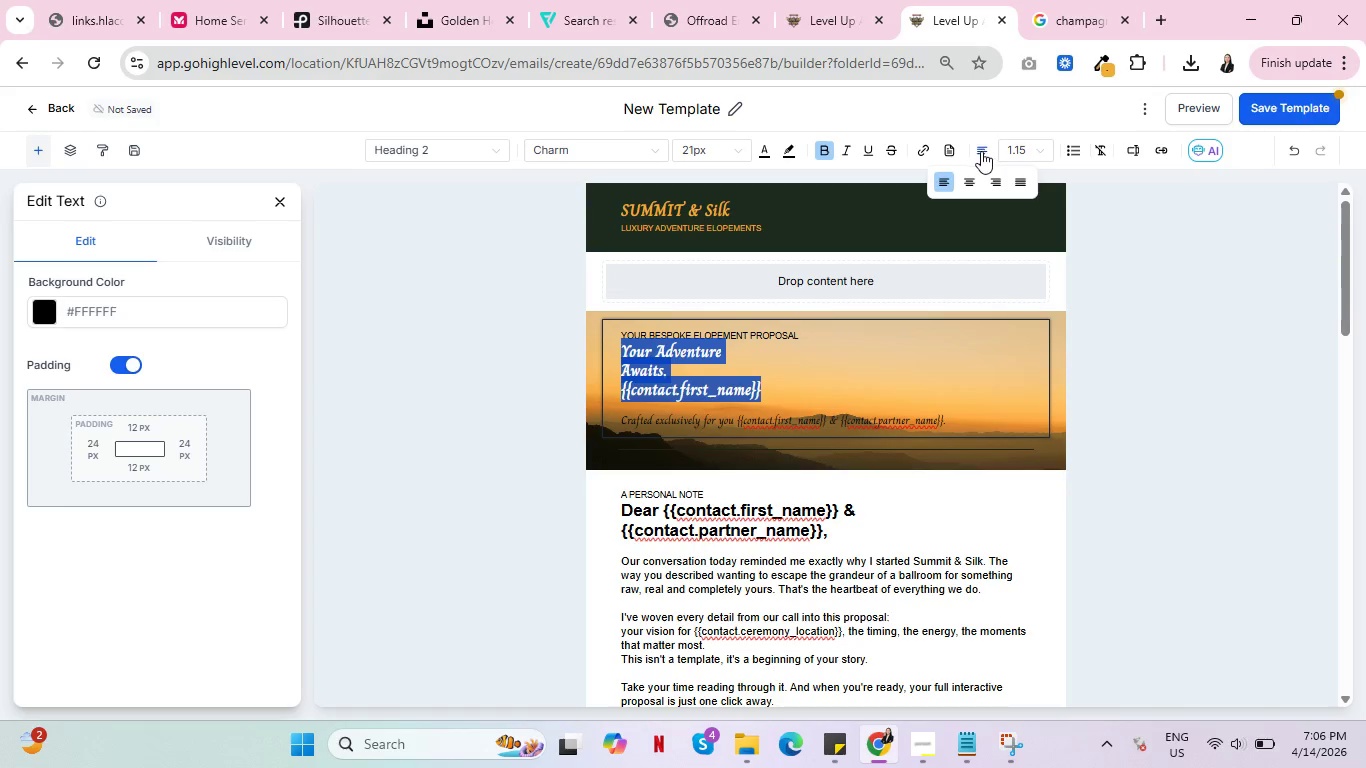 
left_click([973, 177])
 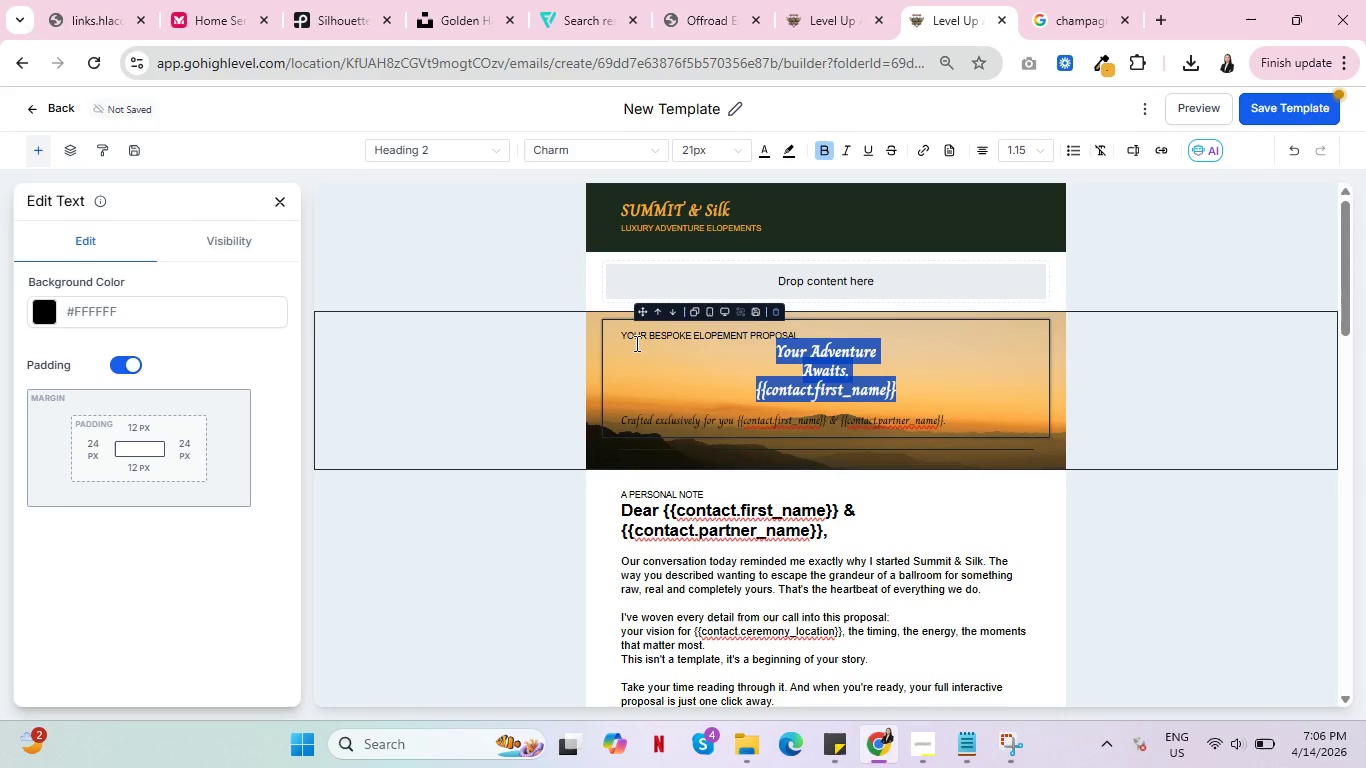 
double_click([641, 335])
 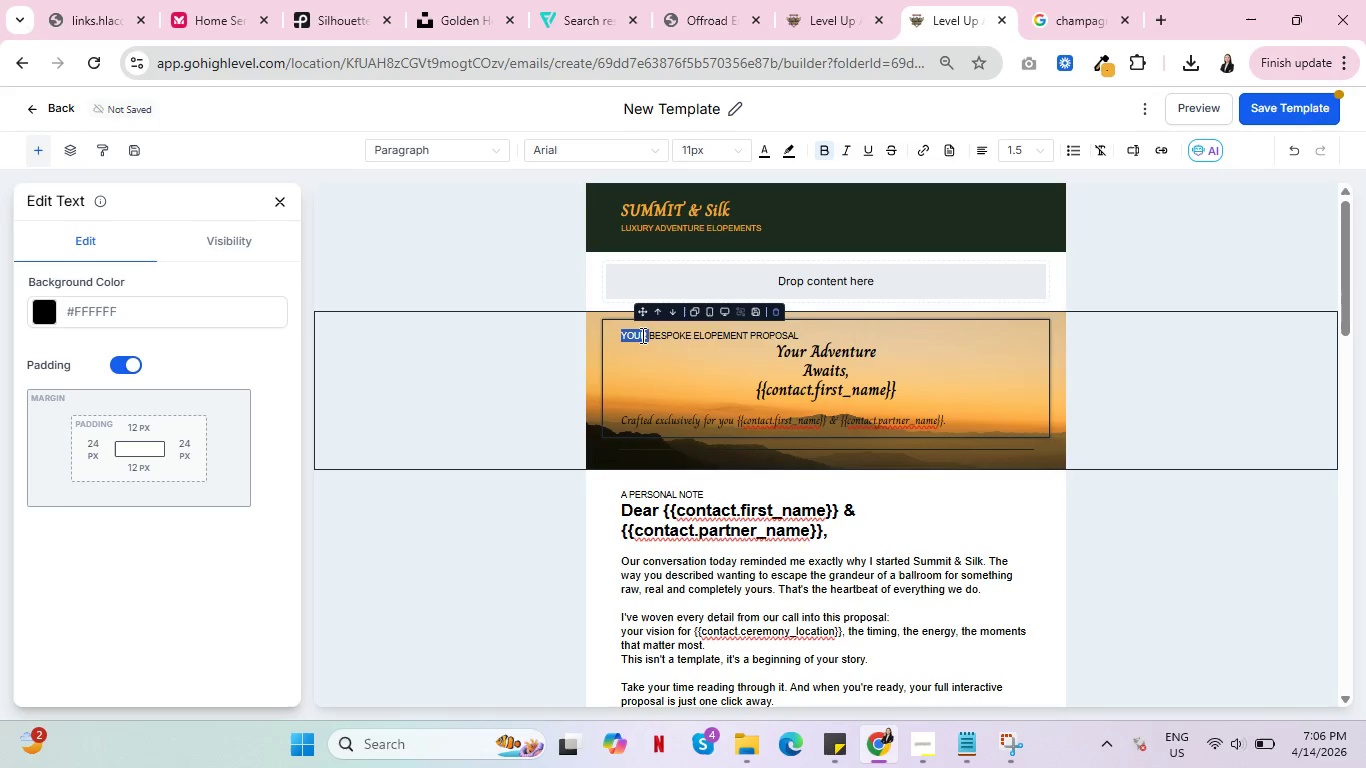 
triple_click([641, 335])
 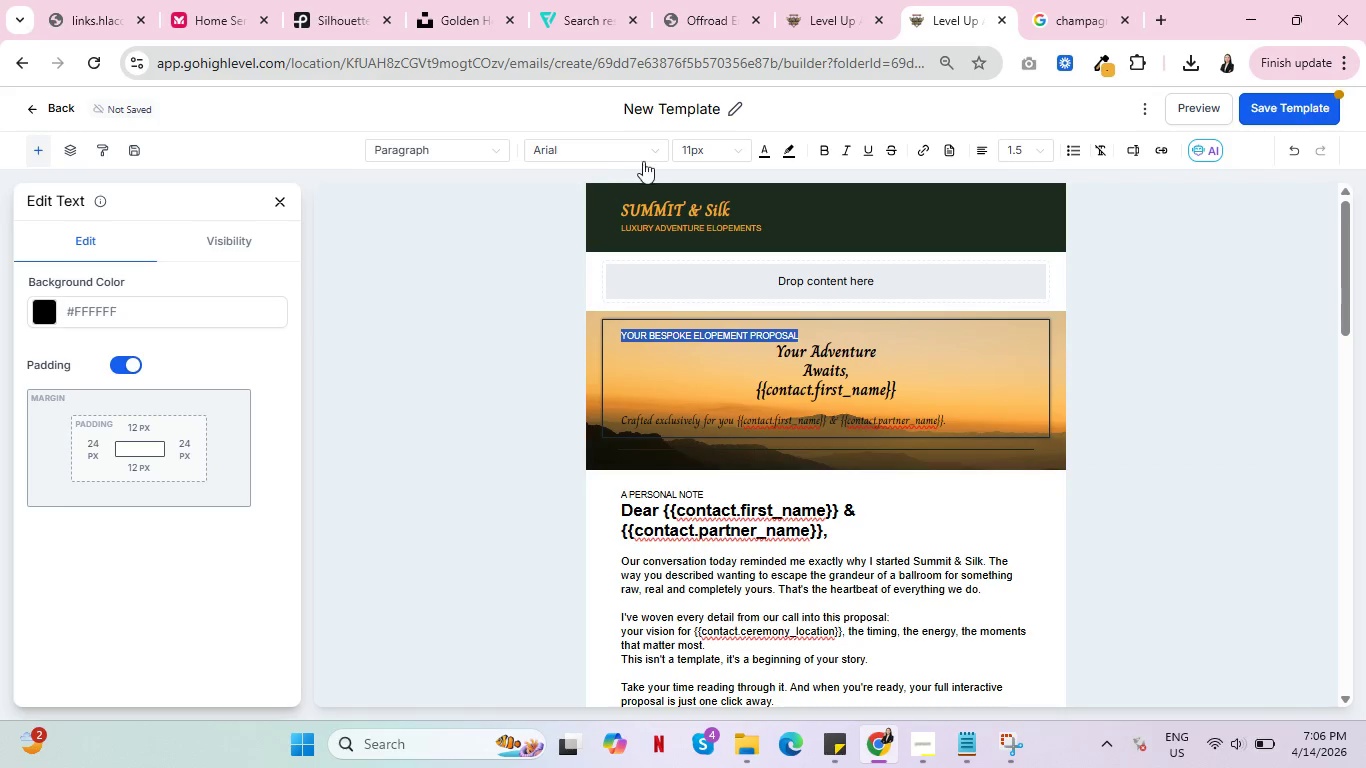 
left_click([654, 153])
 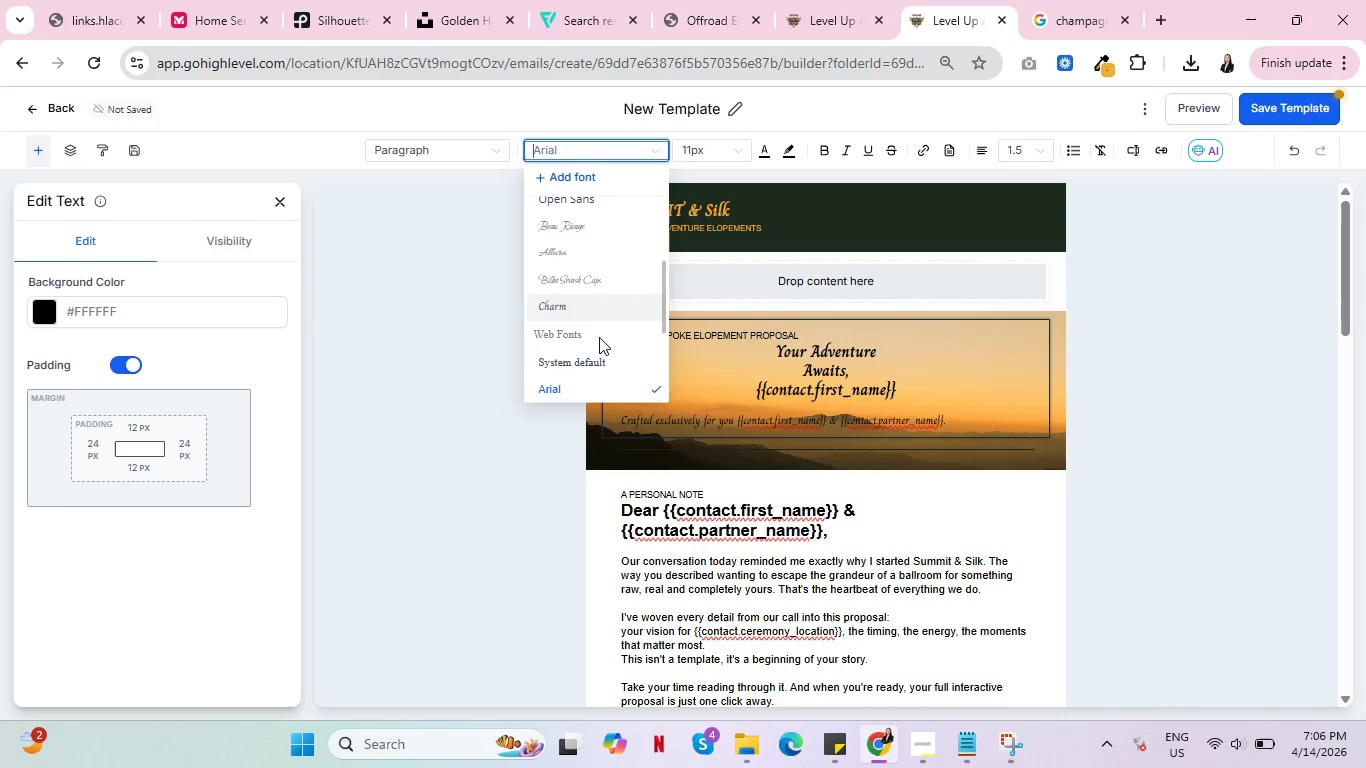 
scroll: coordinate [595, 347], scroll_direction: down, amount: 4.0
 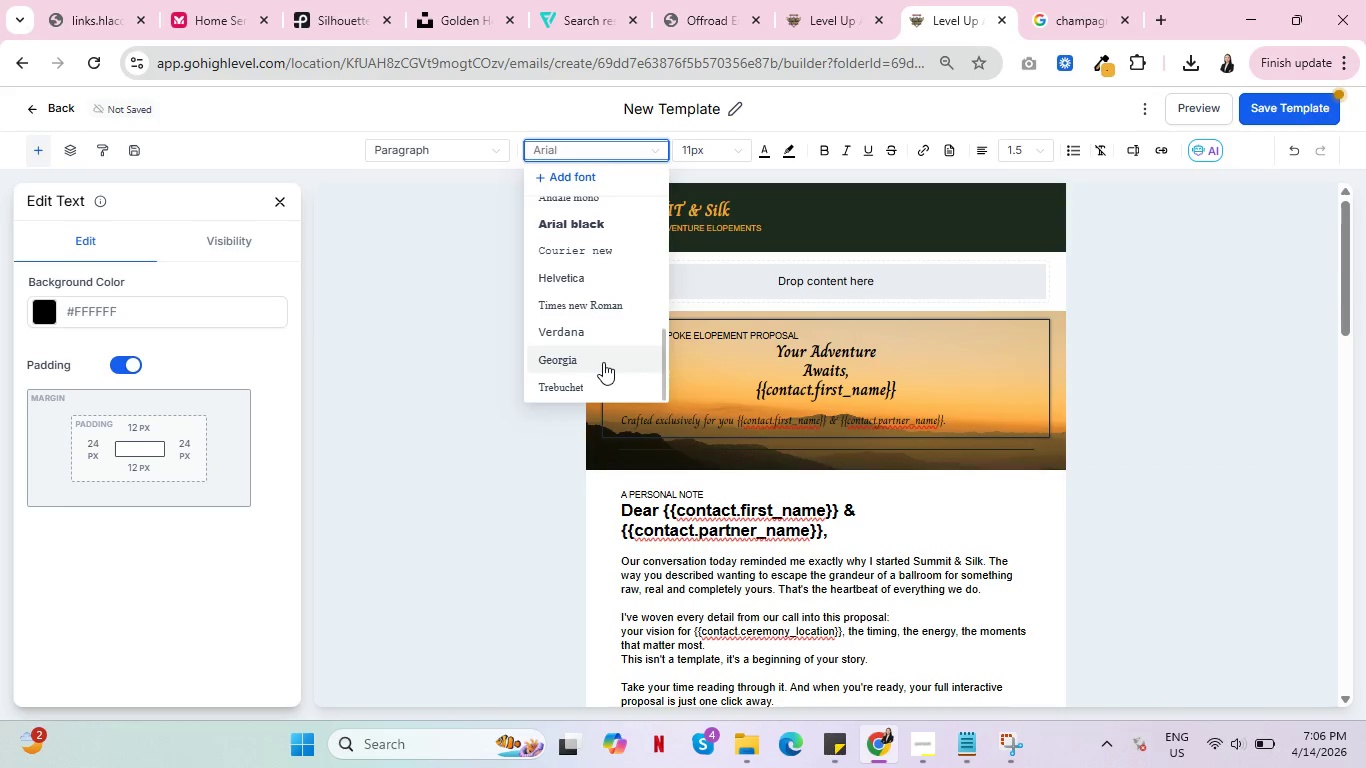 
scroll: coordinate [596, 343], scroll_direction: up, amount: 5.0
 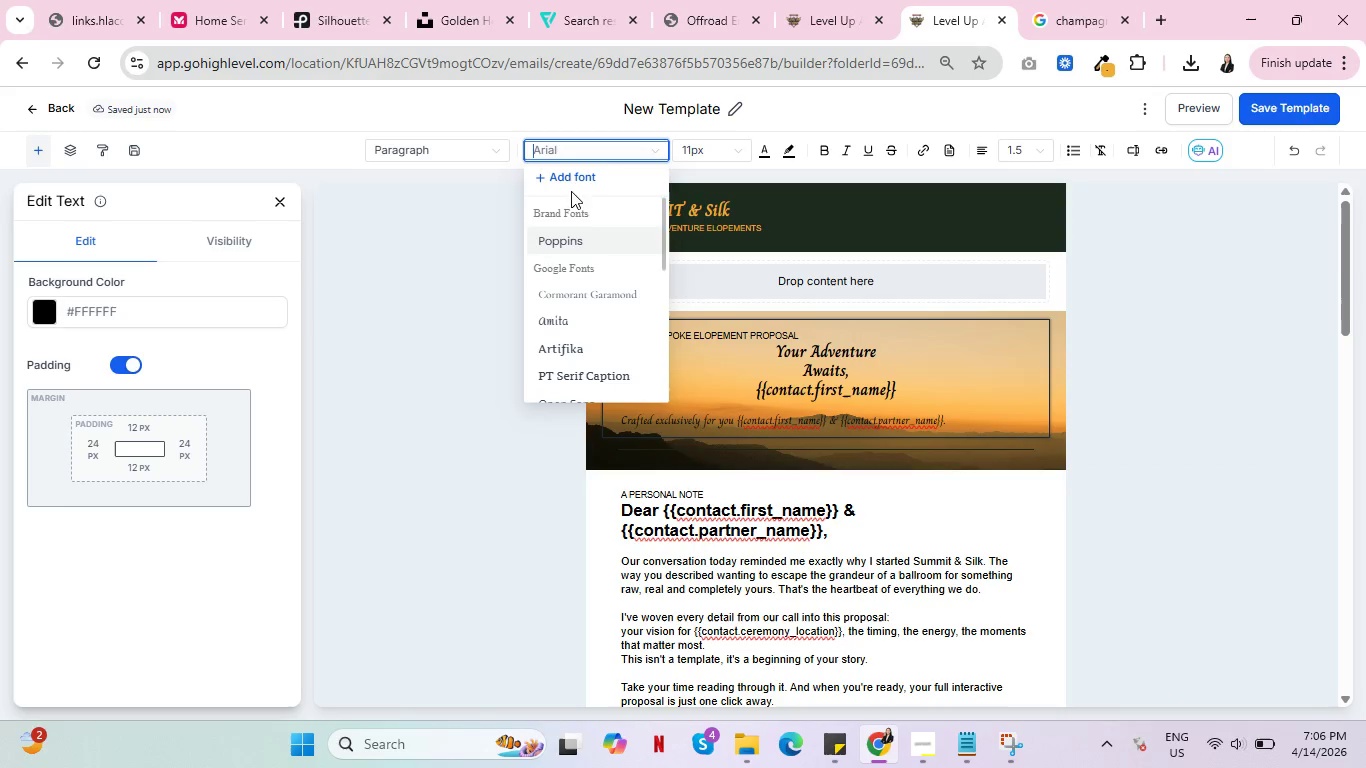 
left_click([563, 177])
 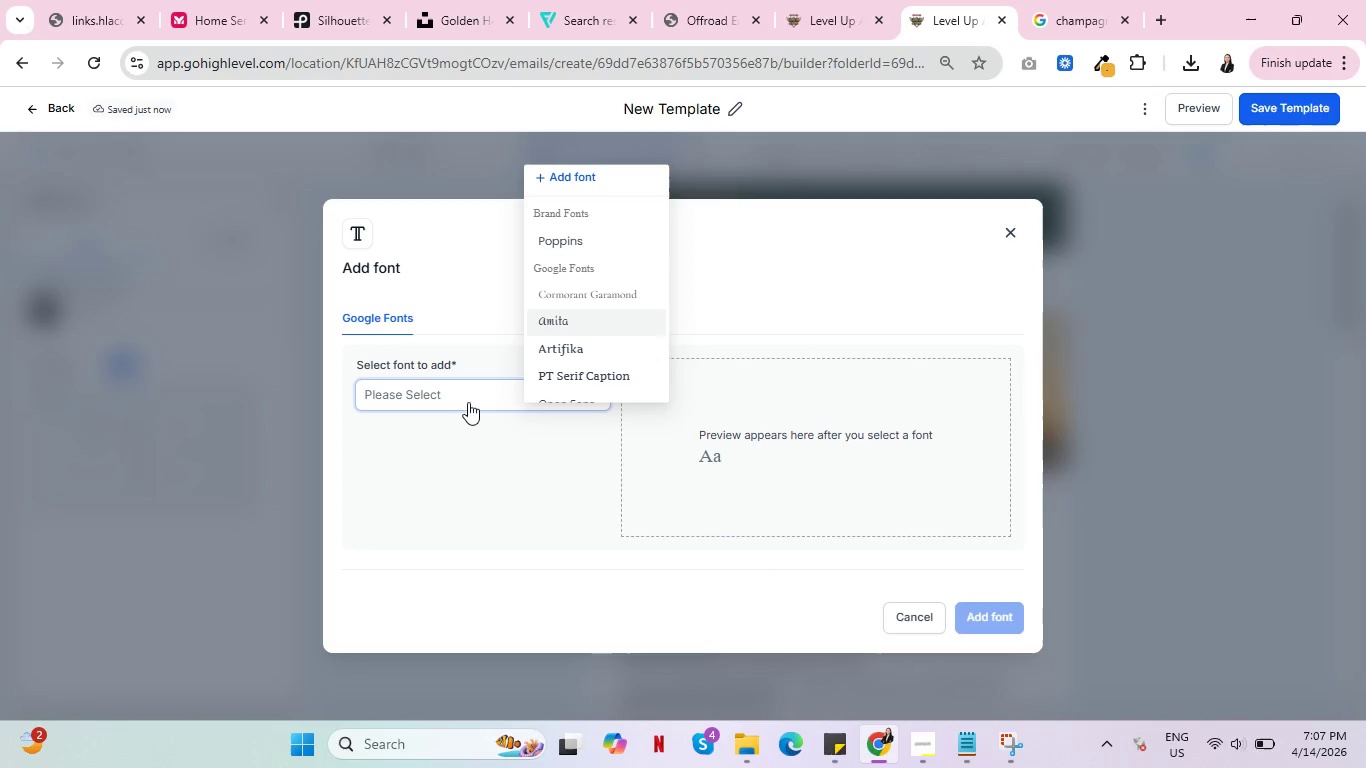 
left_click([456, 396])
 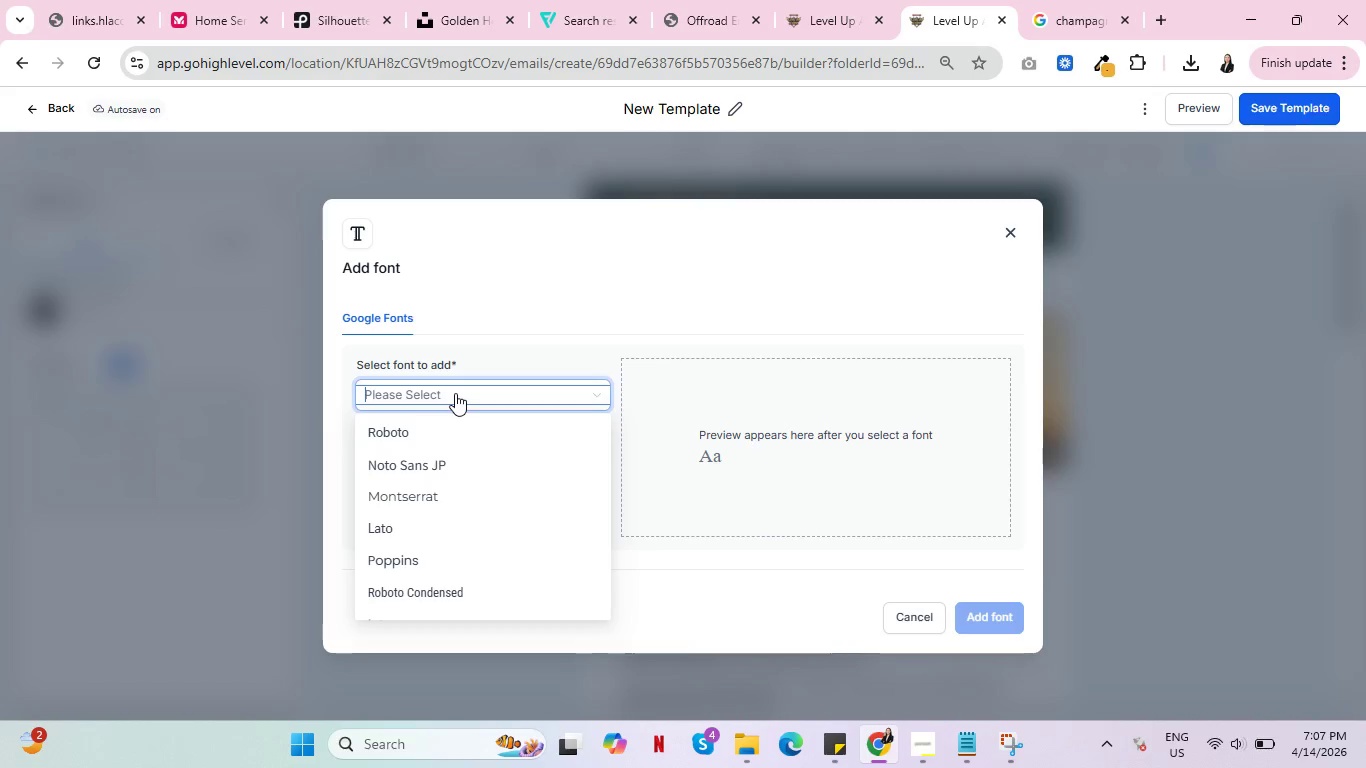 
wait(5.81)
 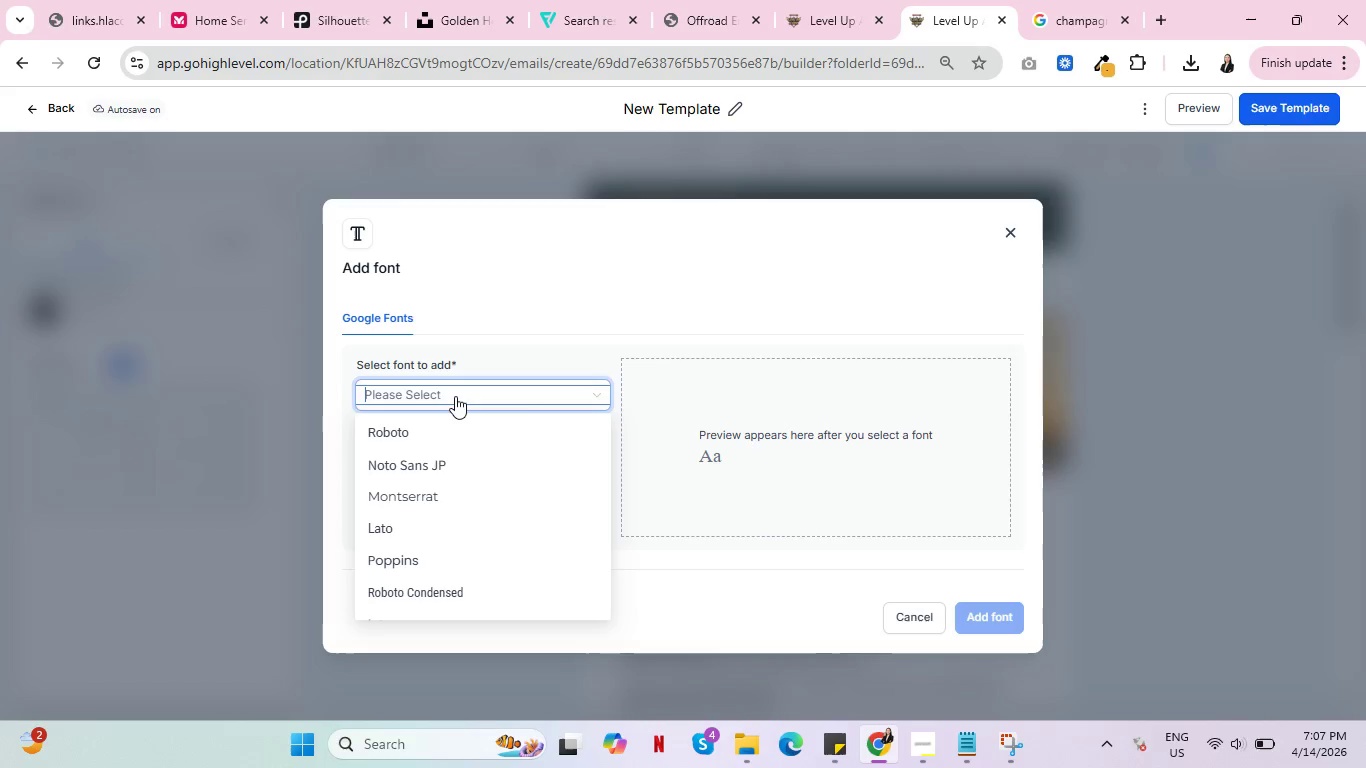 
type(serif)
 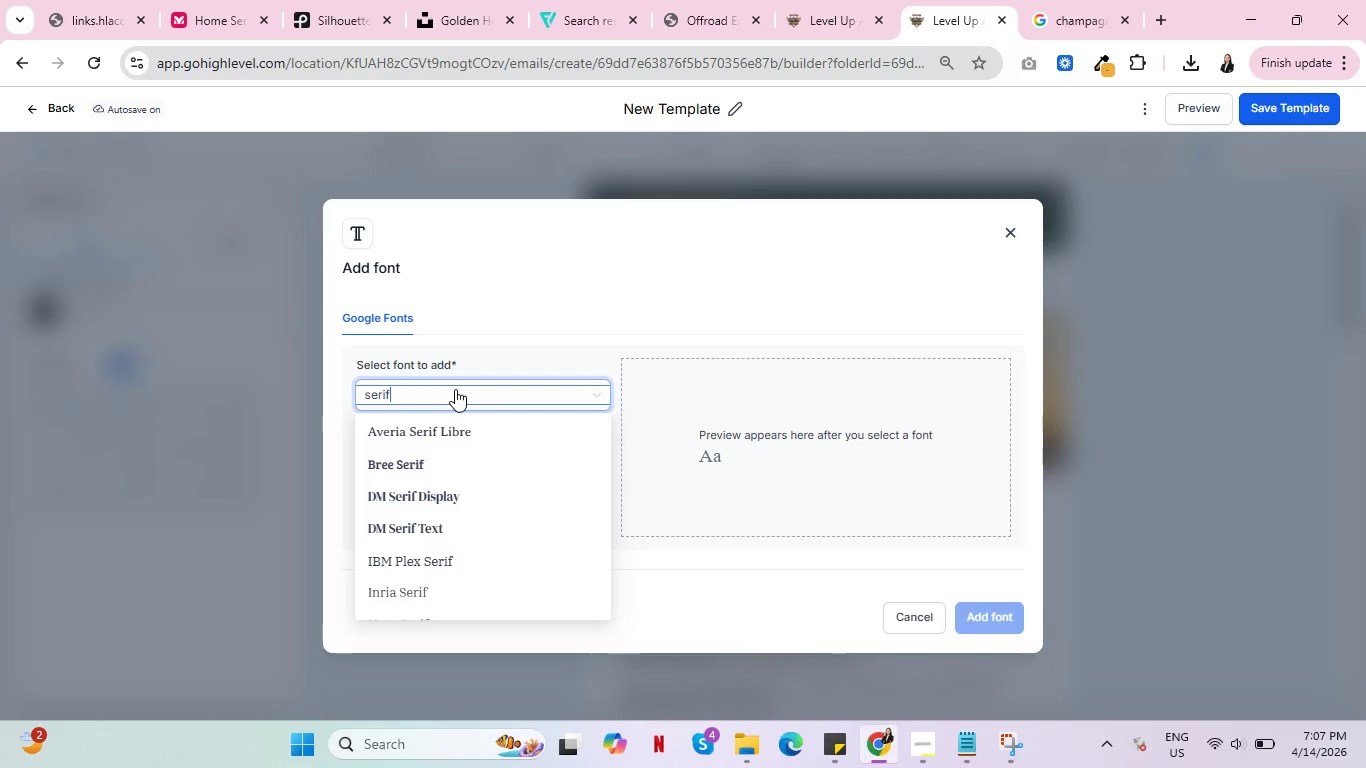 
scroll: coordinate [472, 467], scroll_direction: down, amount: 6.0
 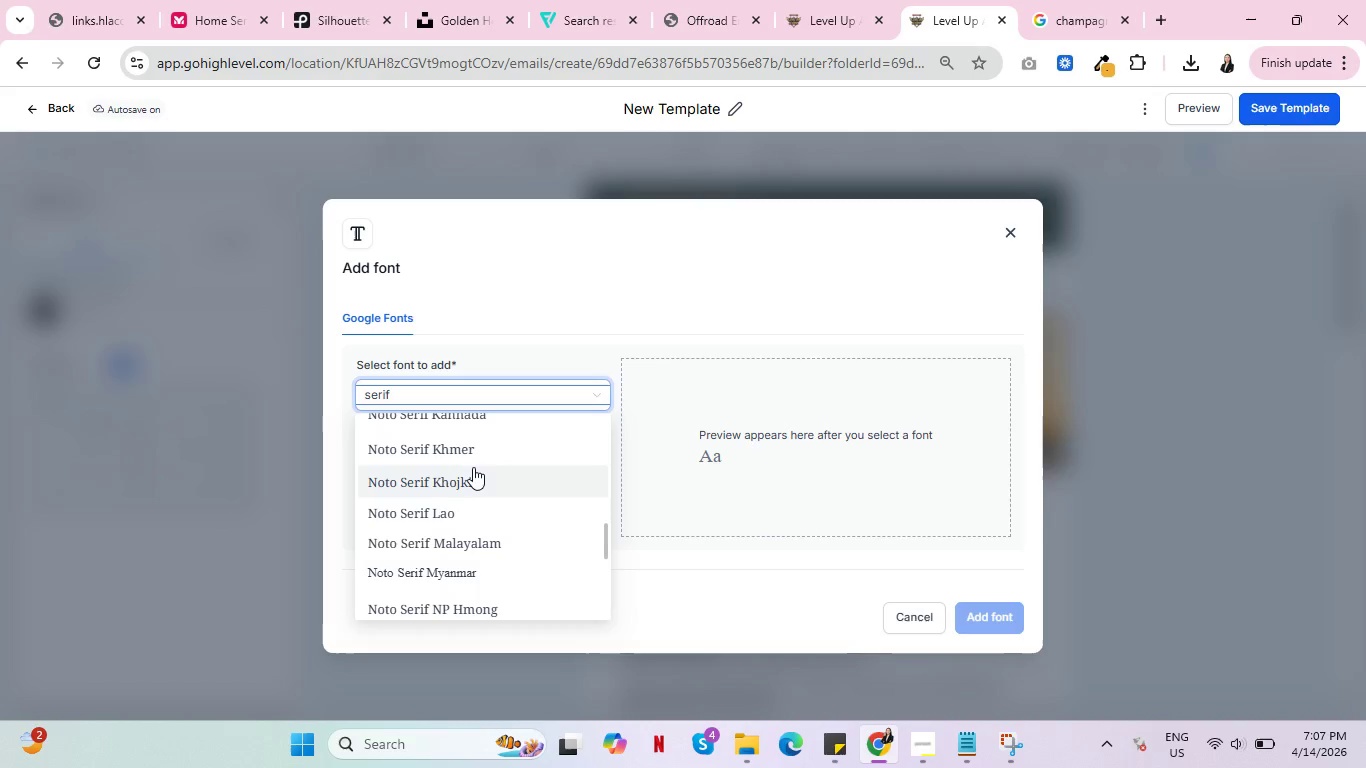 
scroll: coordinate [494, 450], scroll_direction: up, amount: 10.0
 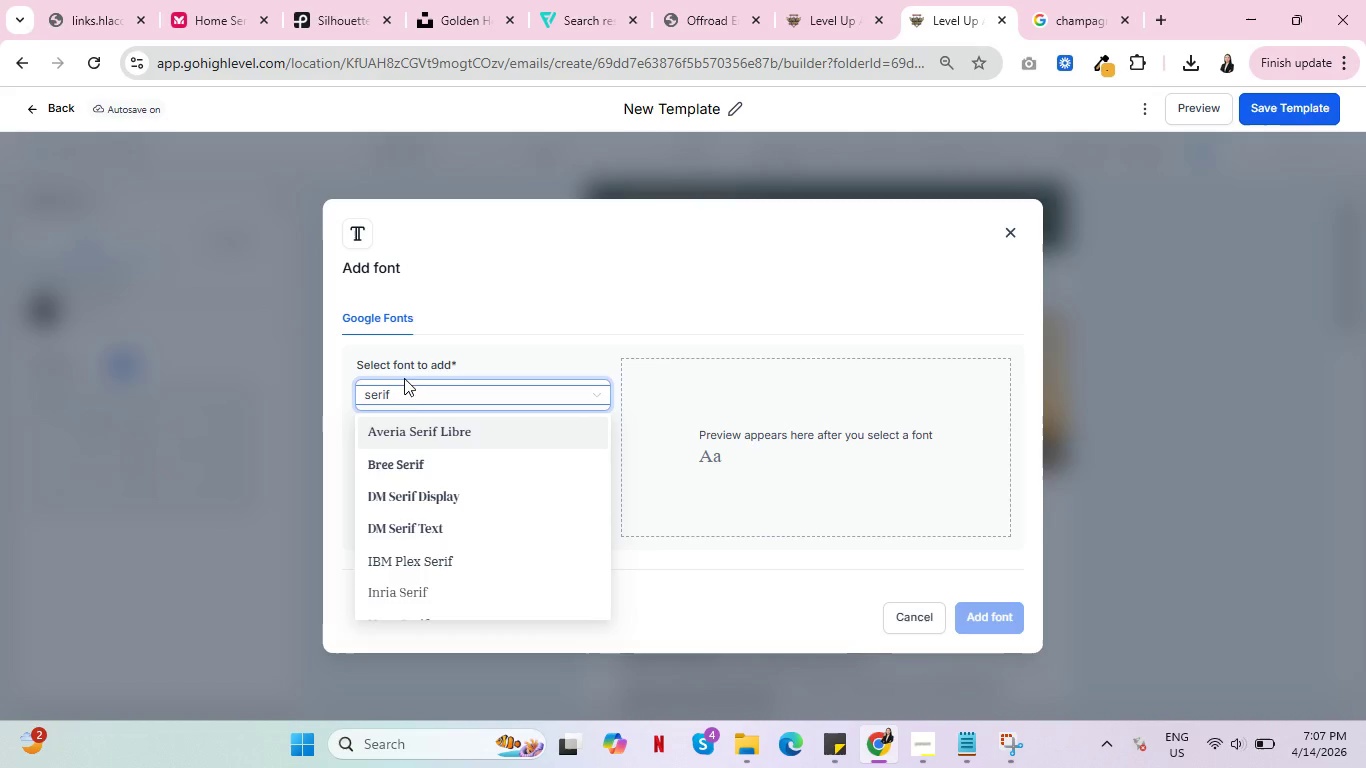 
left_click_drag(start_coordinate=[404, 387], to_coordinate=[357, 388])
 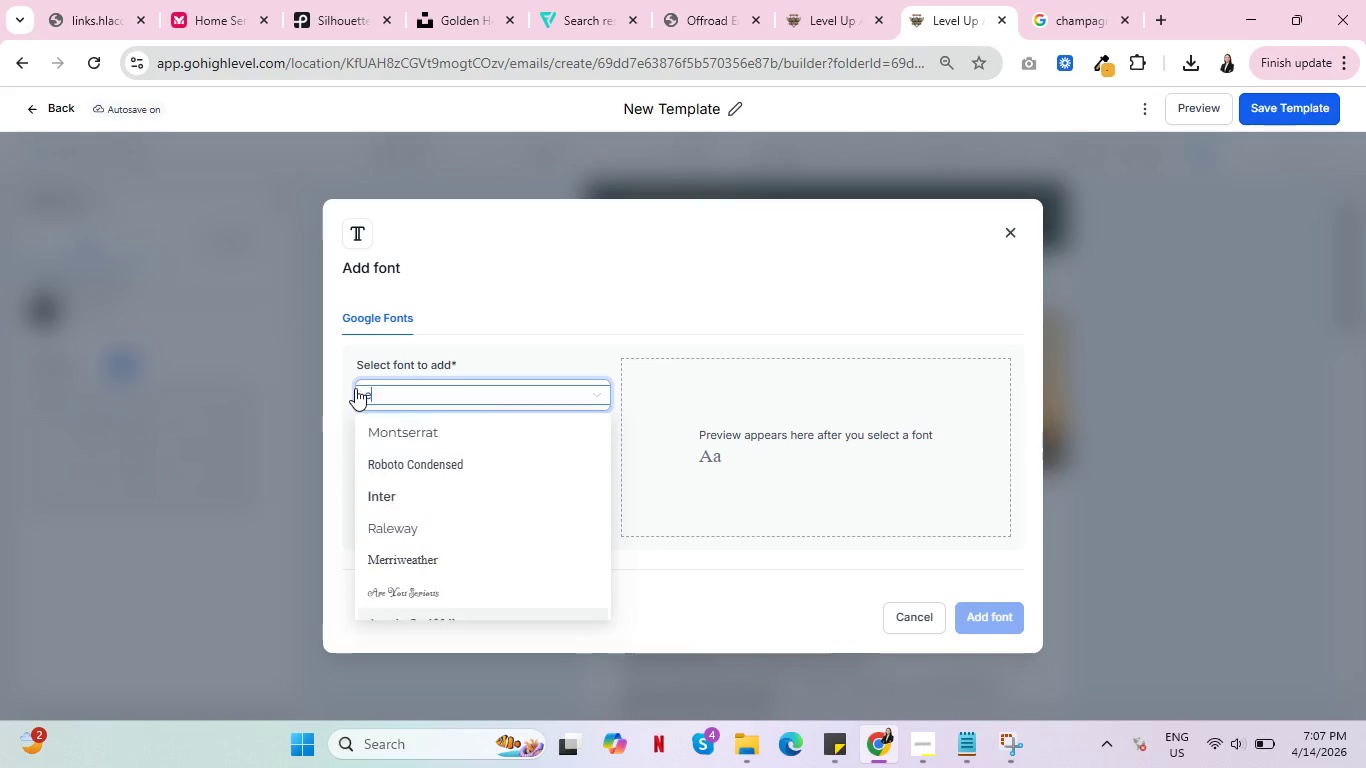 
type(edito)
 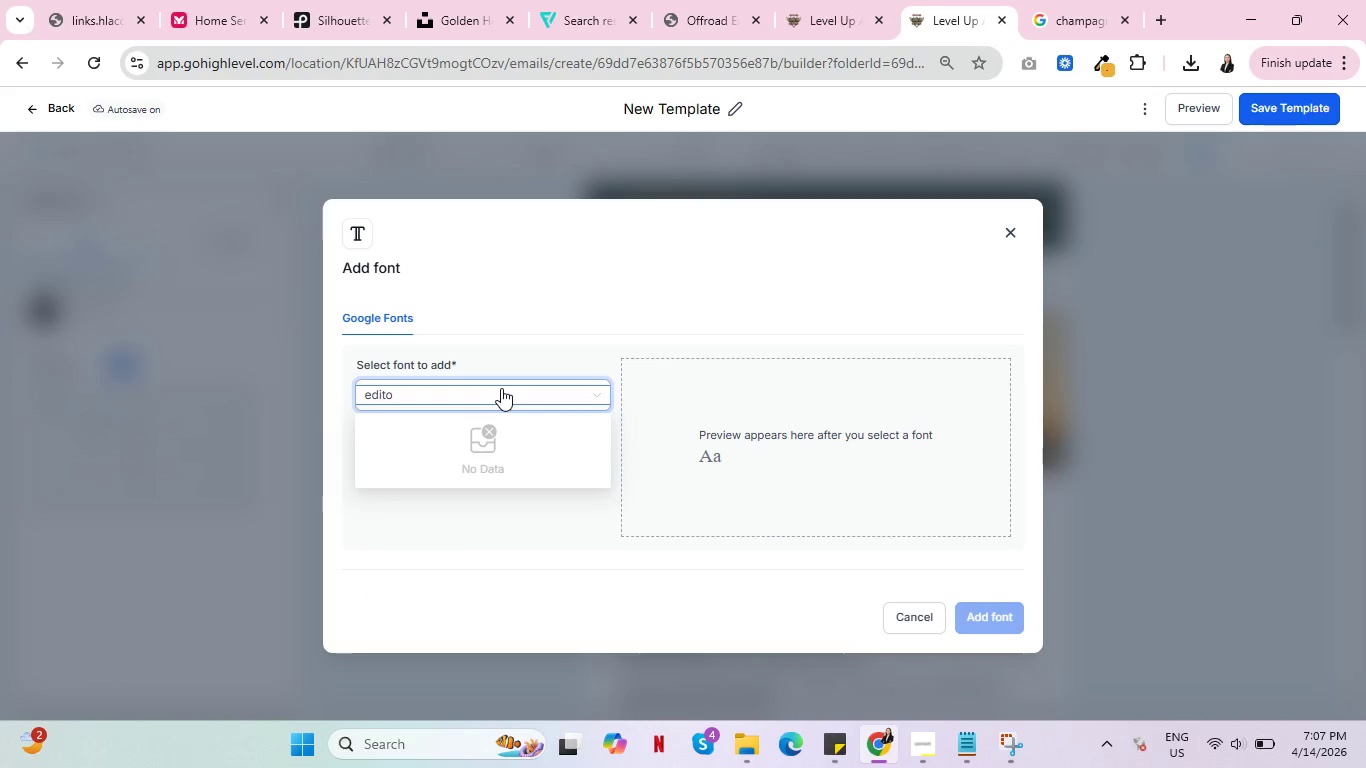 
key(R)
 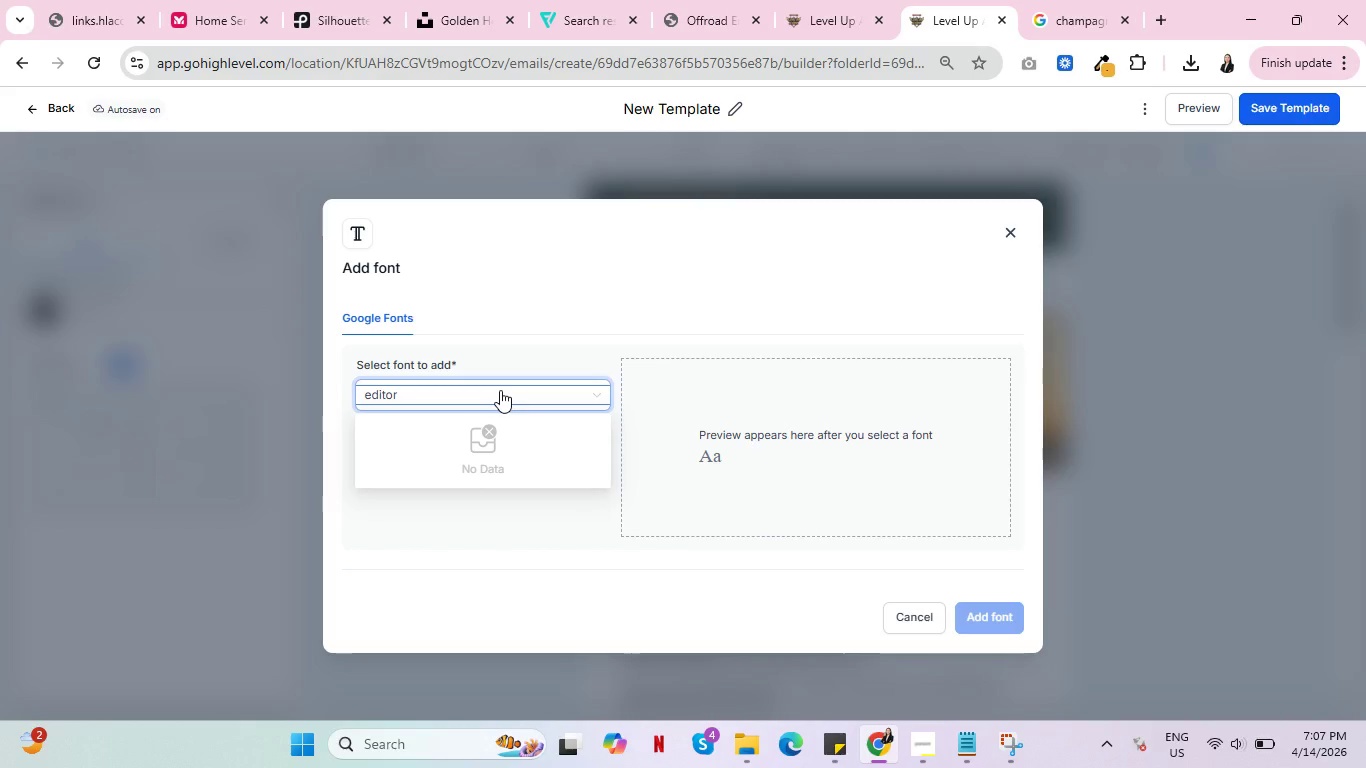 
hold_key(key=Backspace, duration=0.88)
 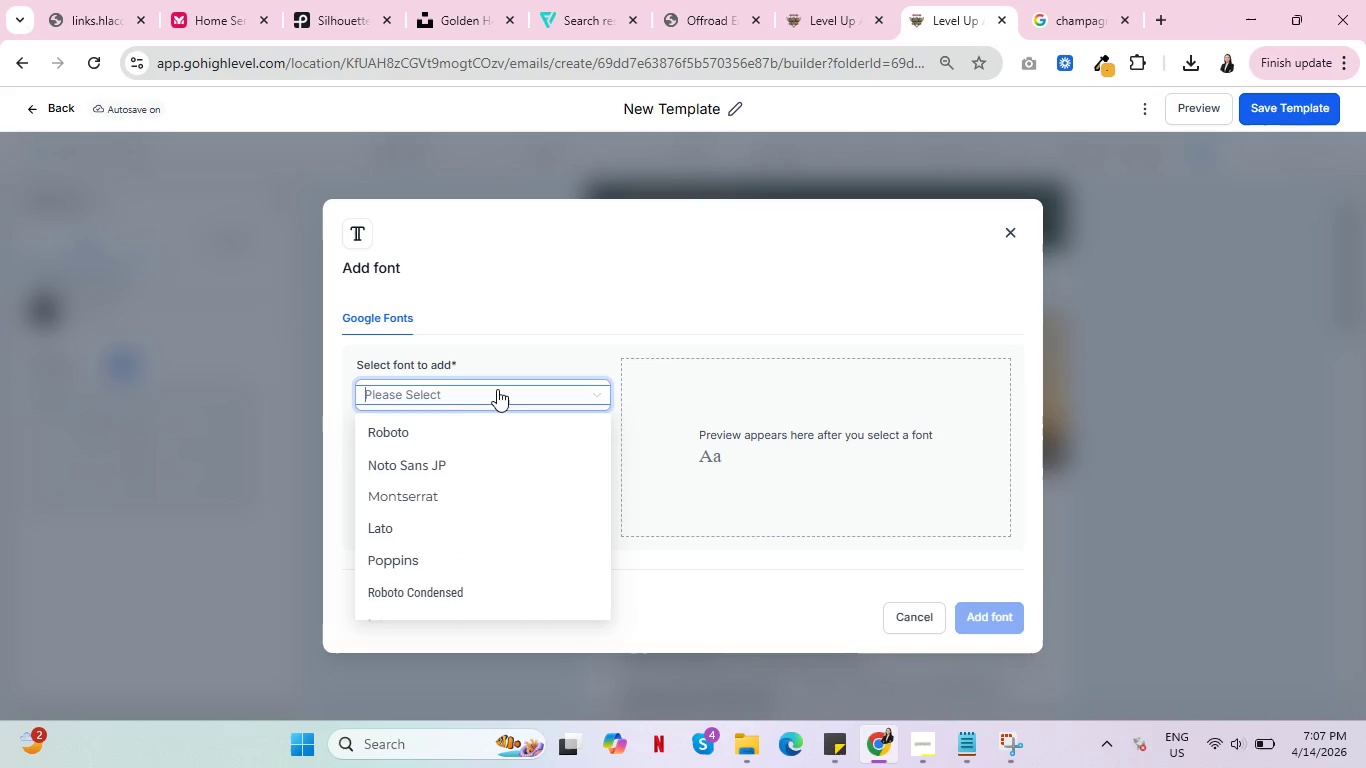 
type(cormp)
key(Backspace)
 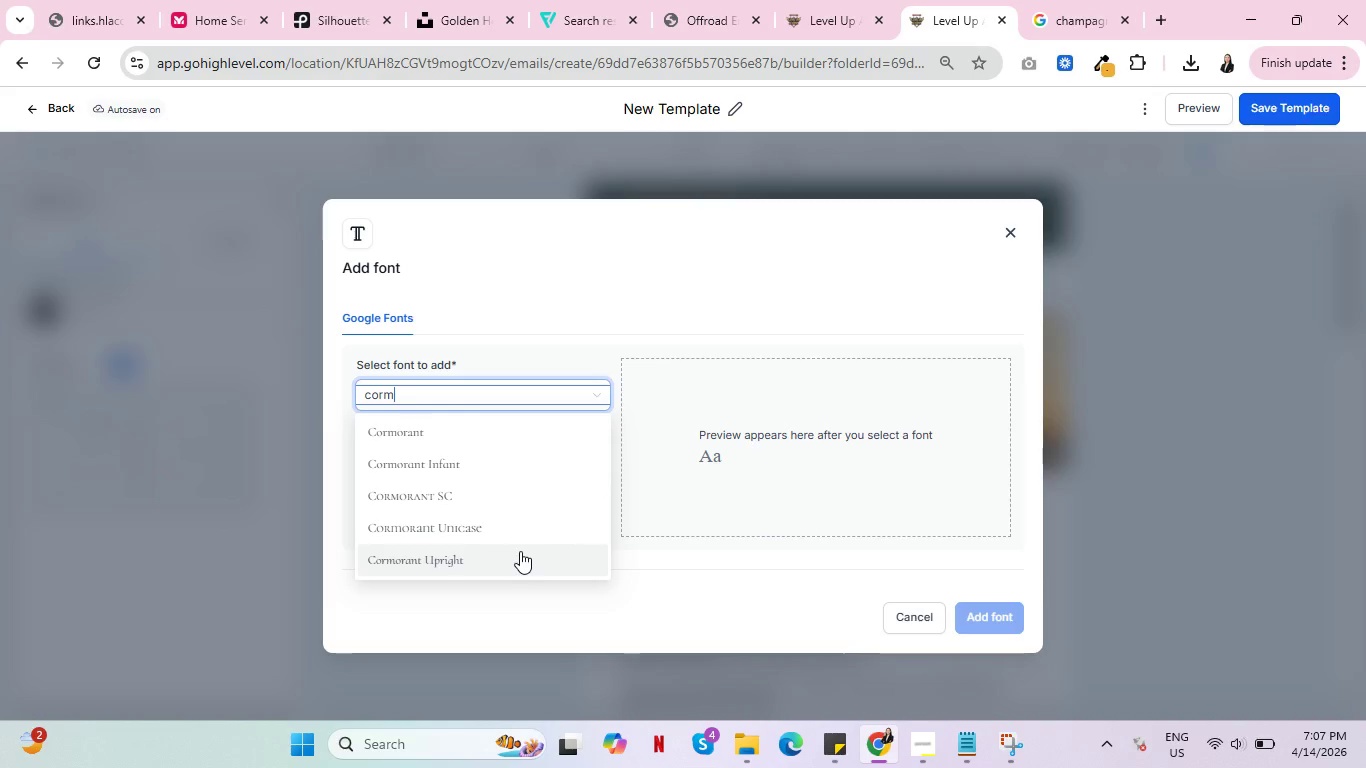 
wait(8.39)
 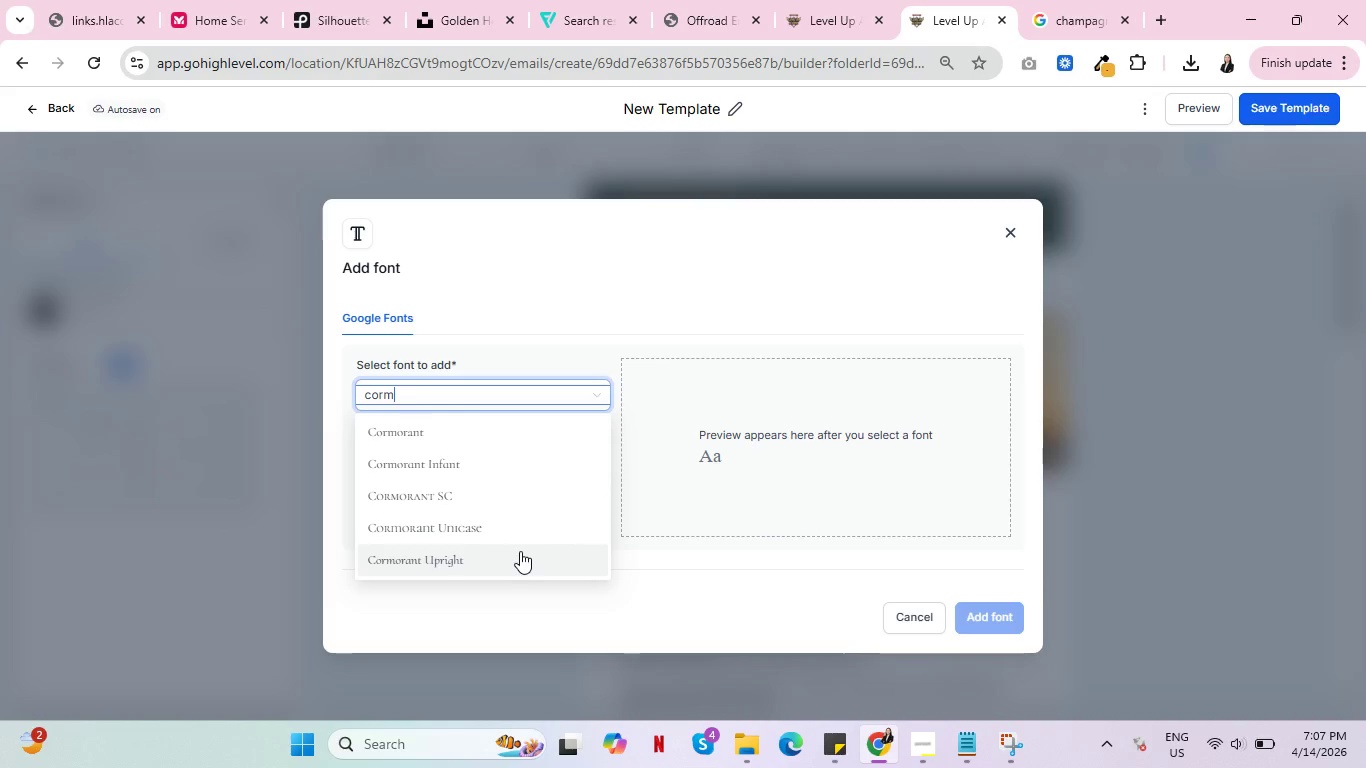 
left_click([458, 389])
 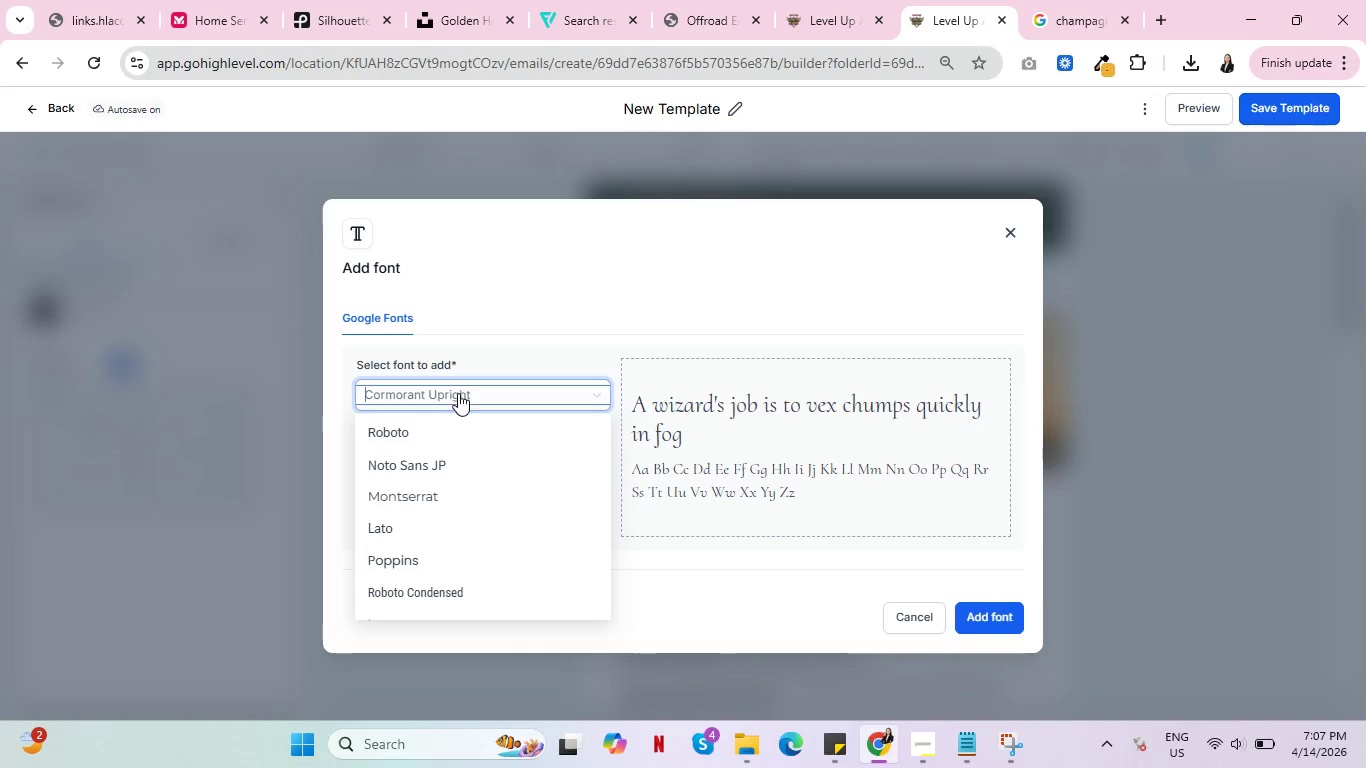 
type(cormo)
 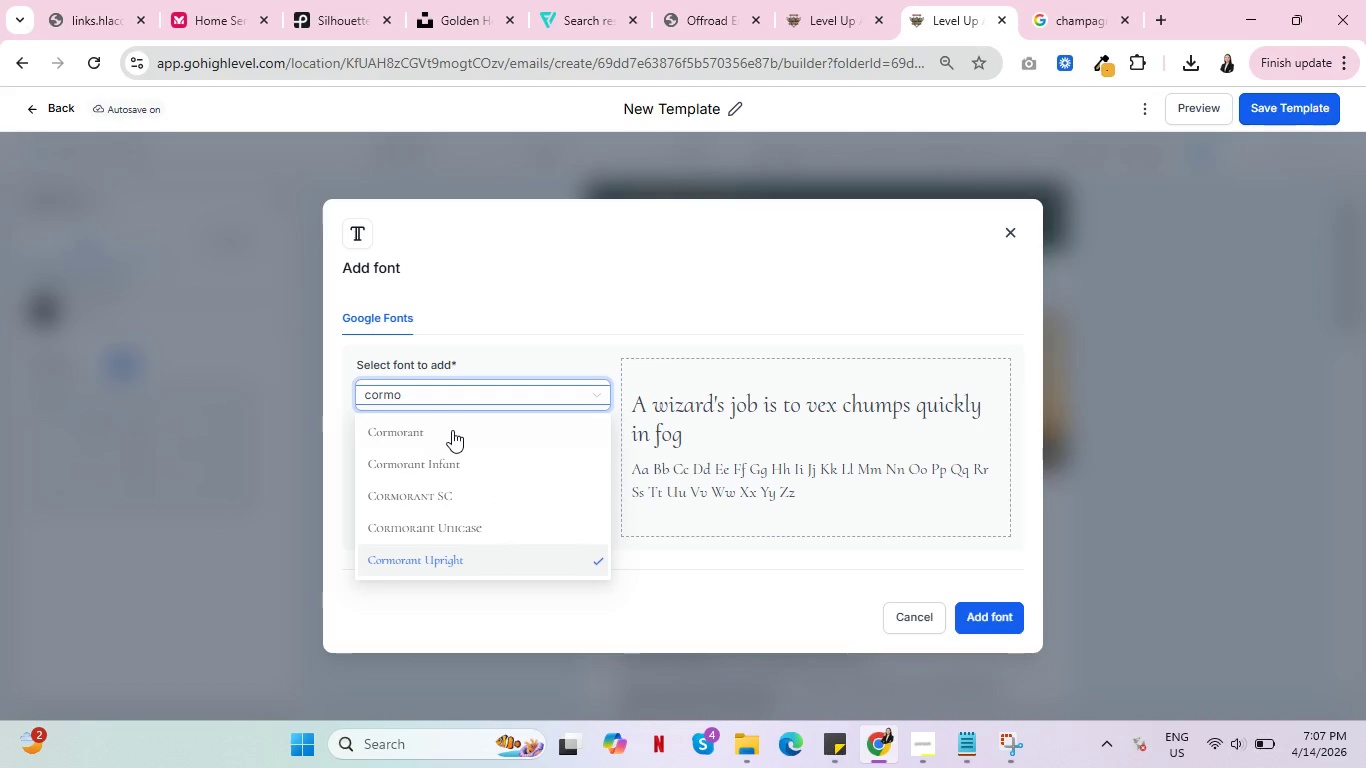 
left_click([452, 431])
 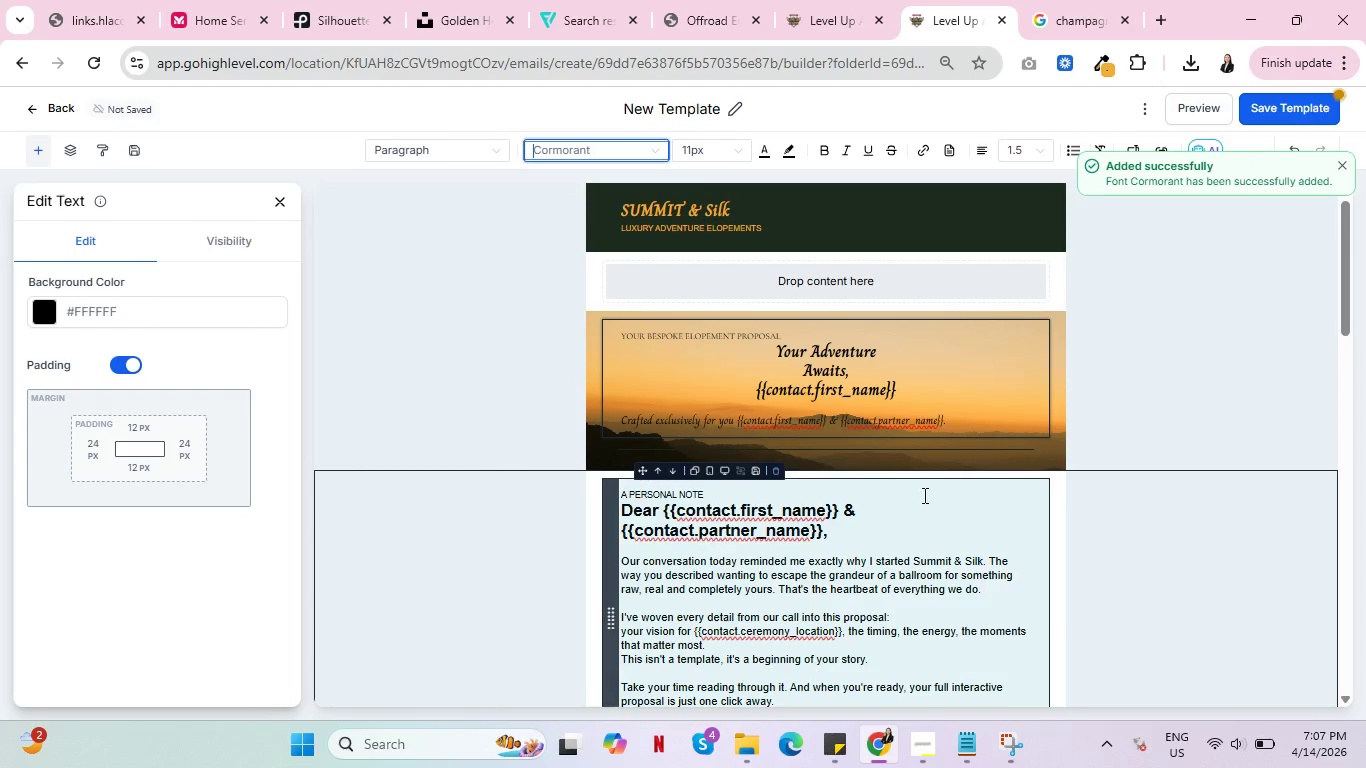 
double_click([675, 336])
 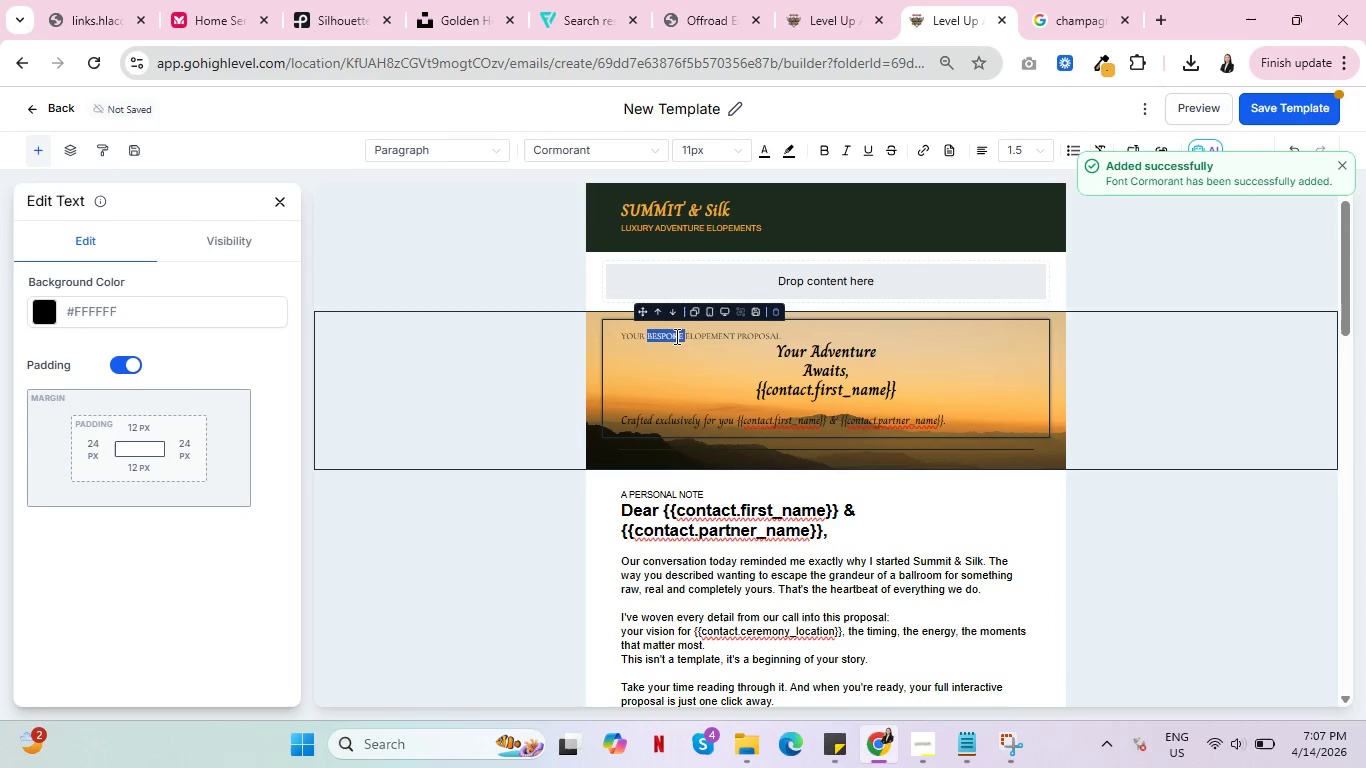 
triple_click([675, 336])
 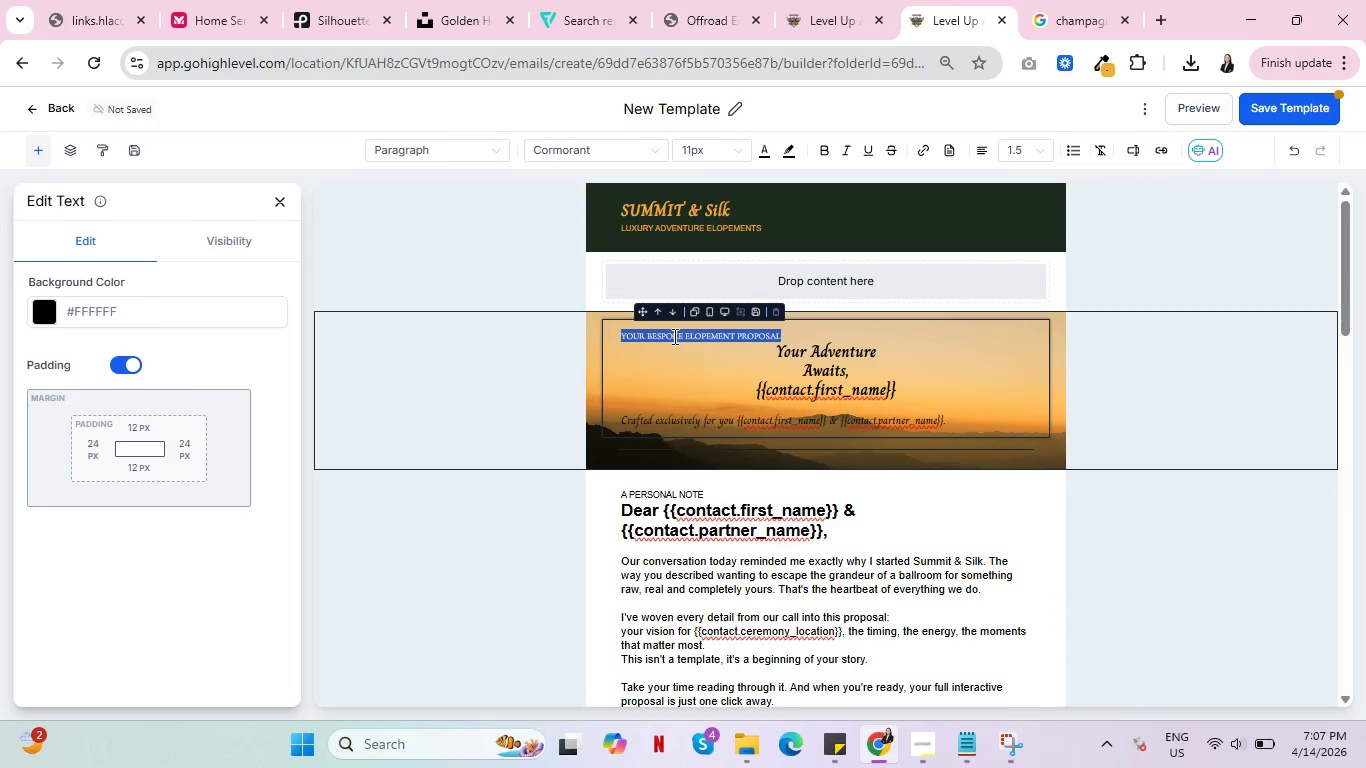 
wait(5.37)
 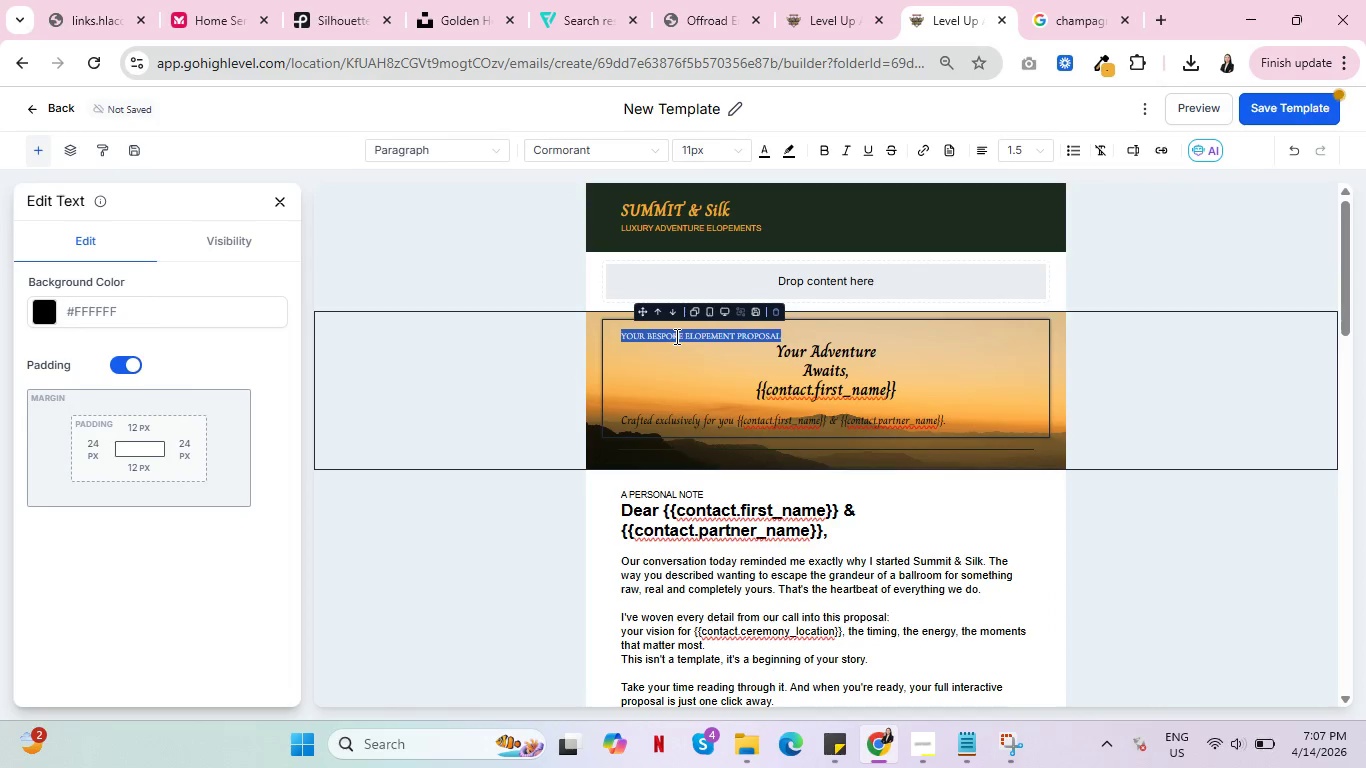 
mouse_move([972, 169])
 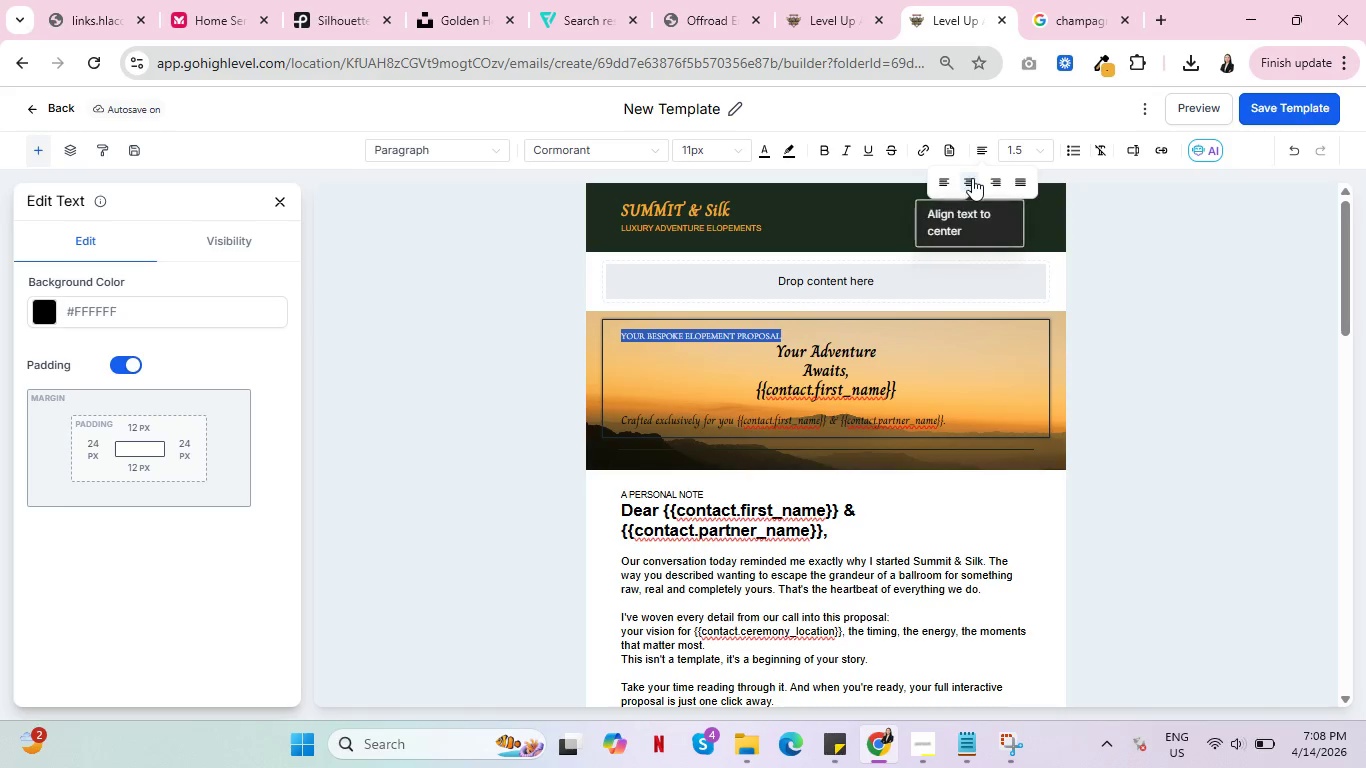 
left_click([972, 178])
 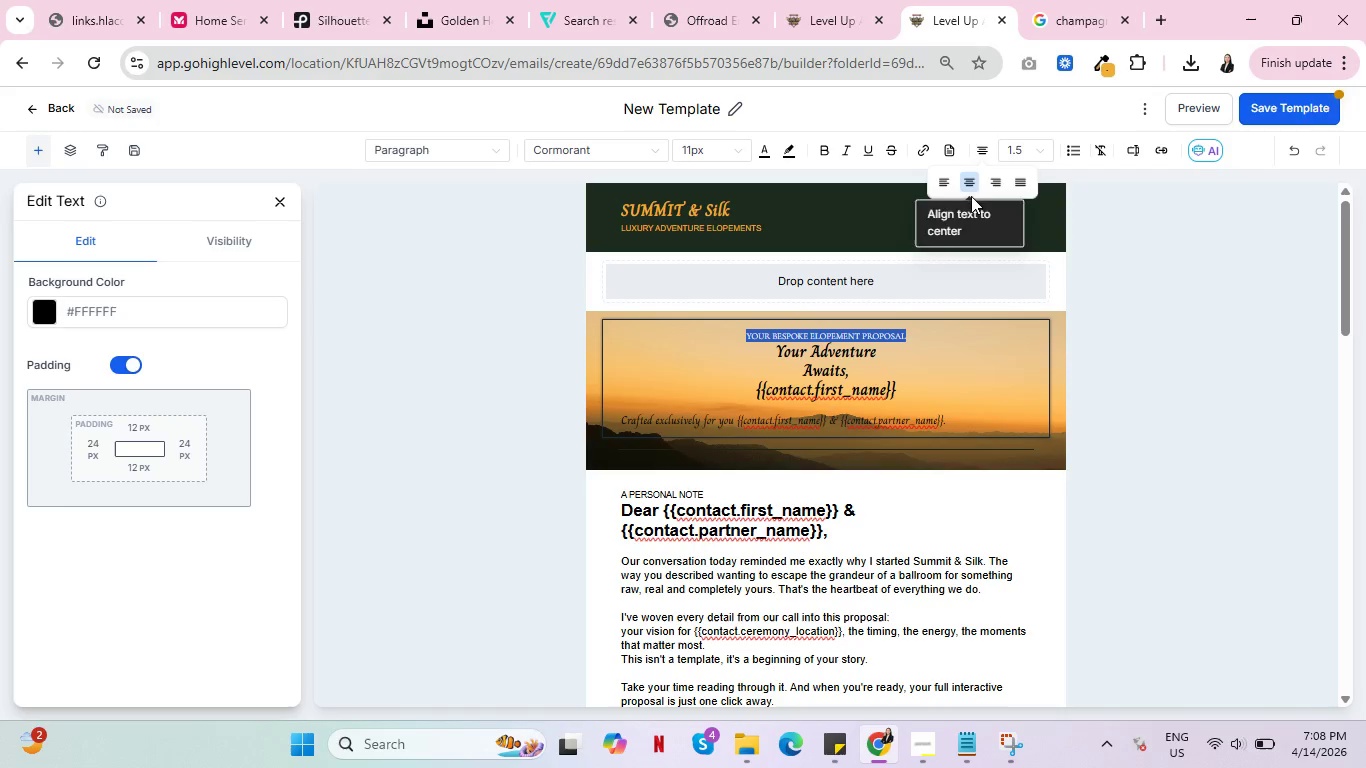 
mouse_move([942, 217])
 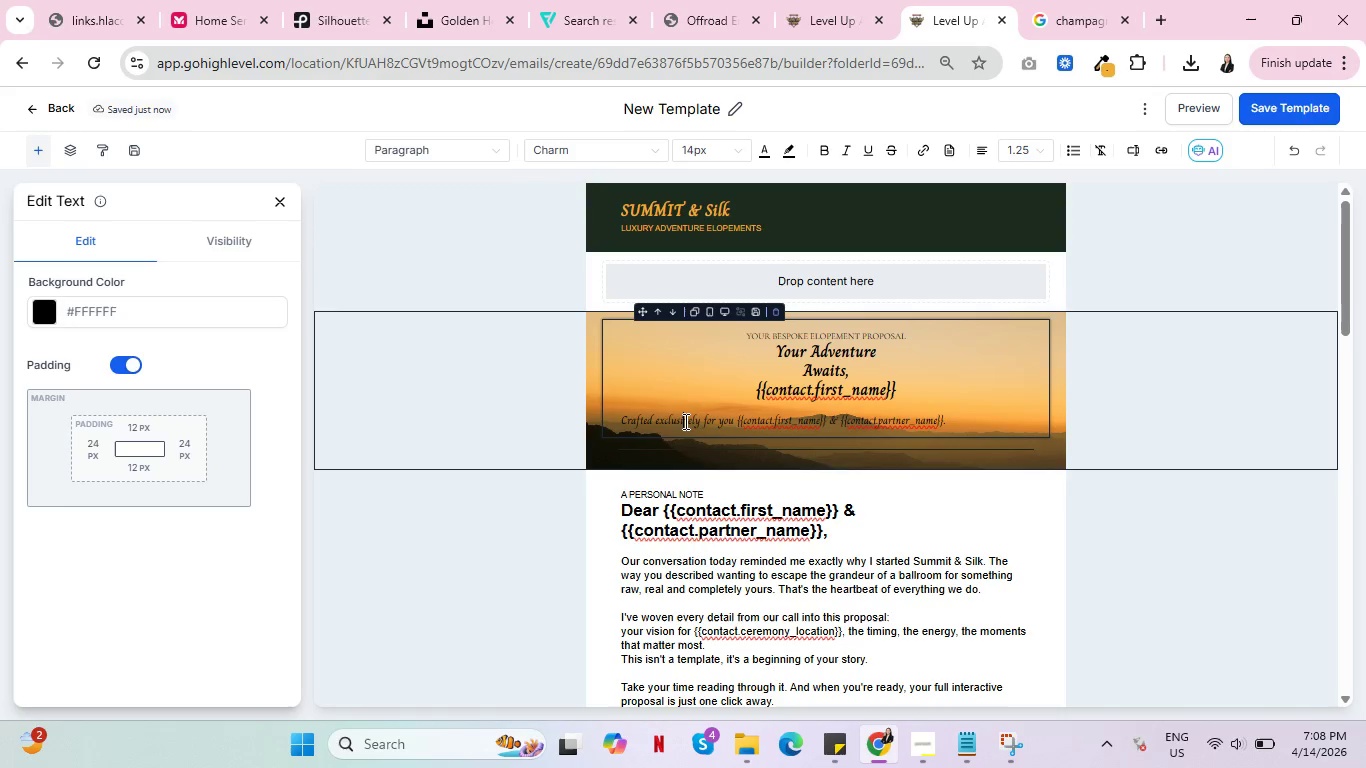 
double_click([684, 421])
 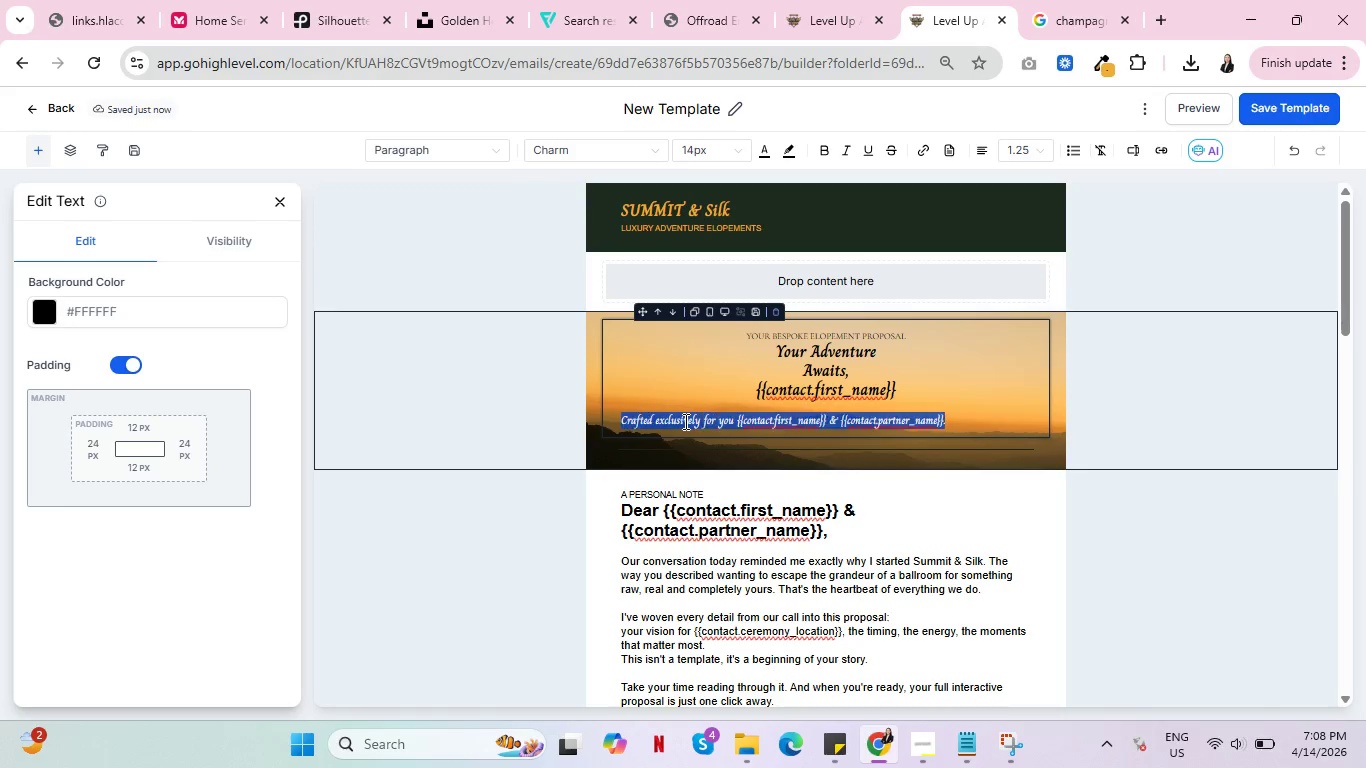 
triple_click([684, 421])
 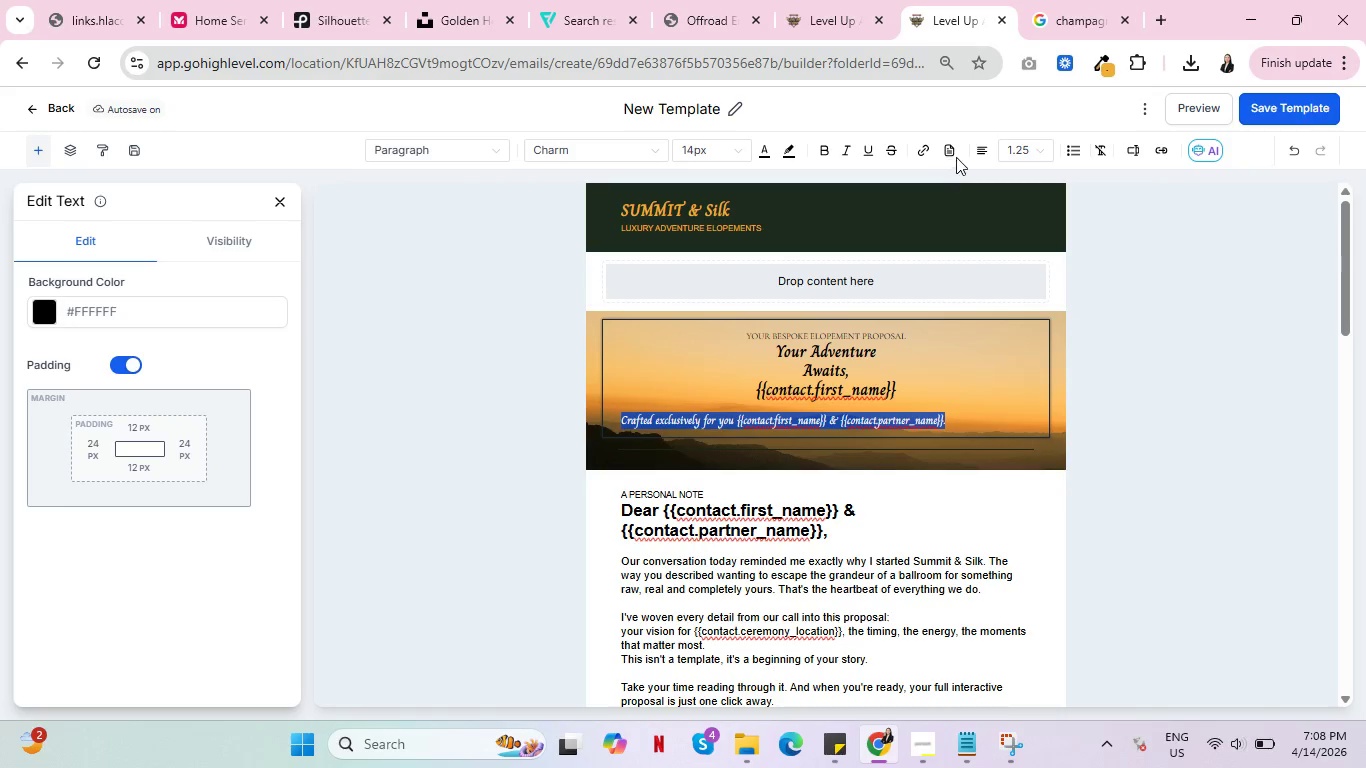 
left_click([983, 154])
 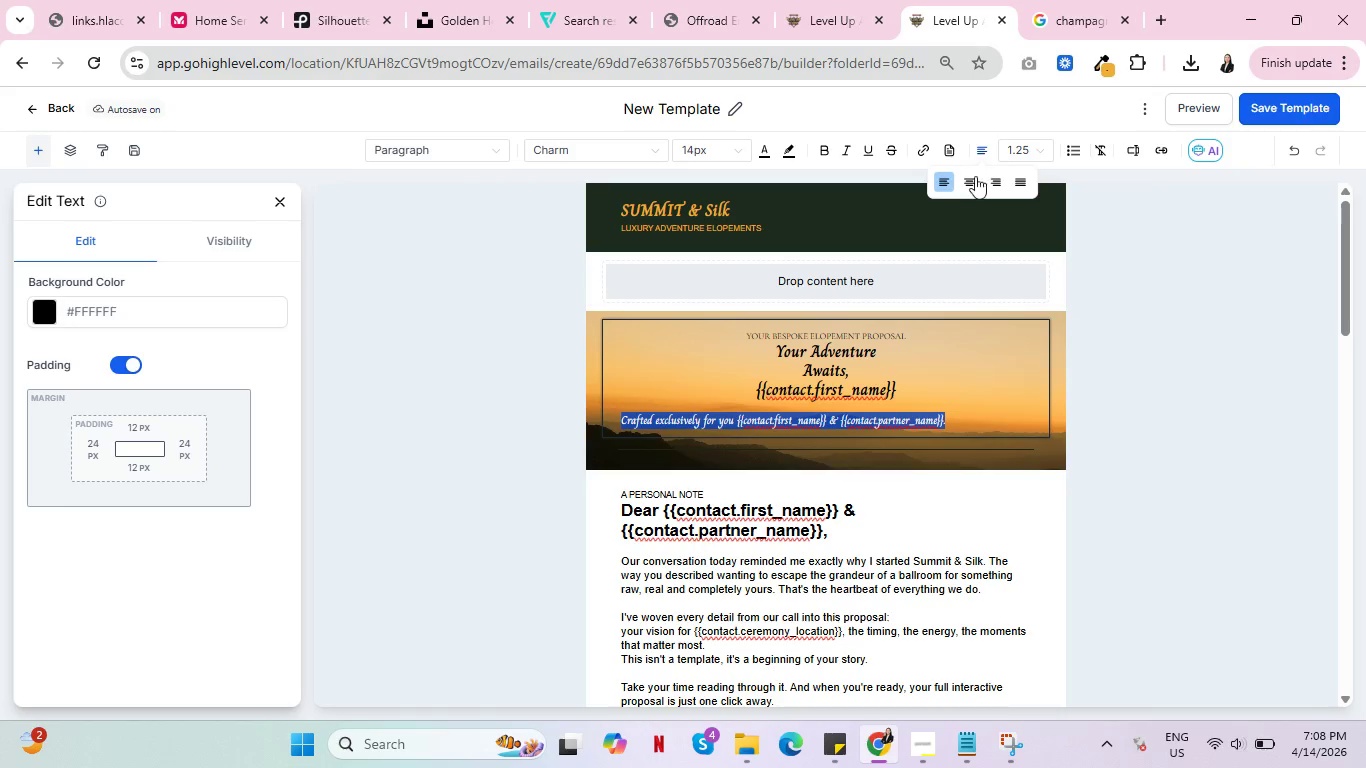 
left_click([975, 177])
 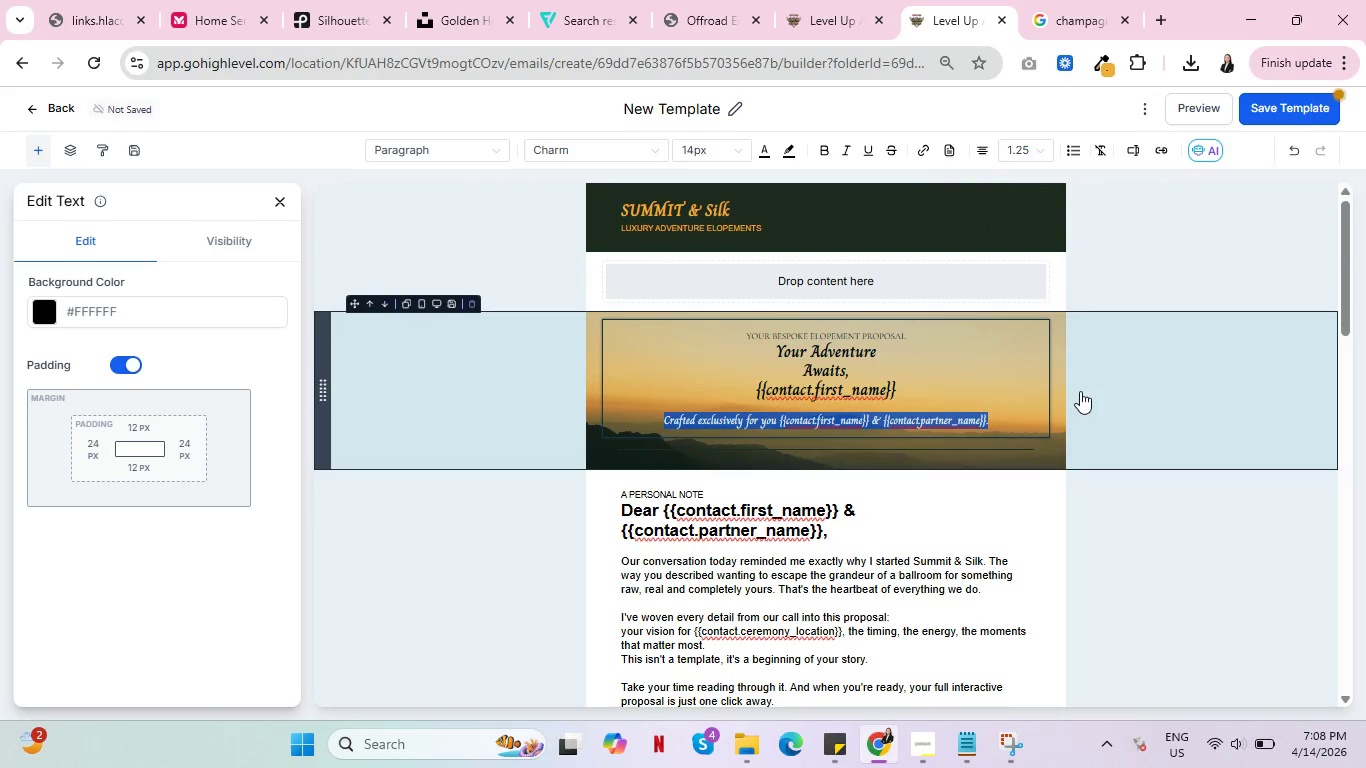 
left_click([1134, 392])
 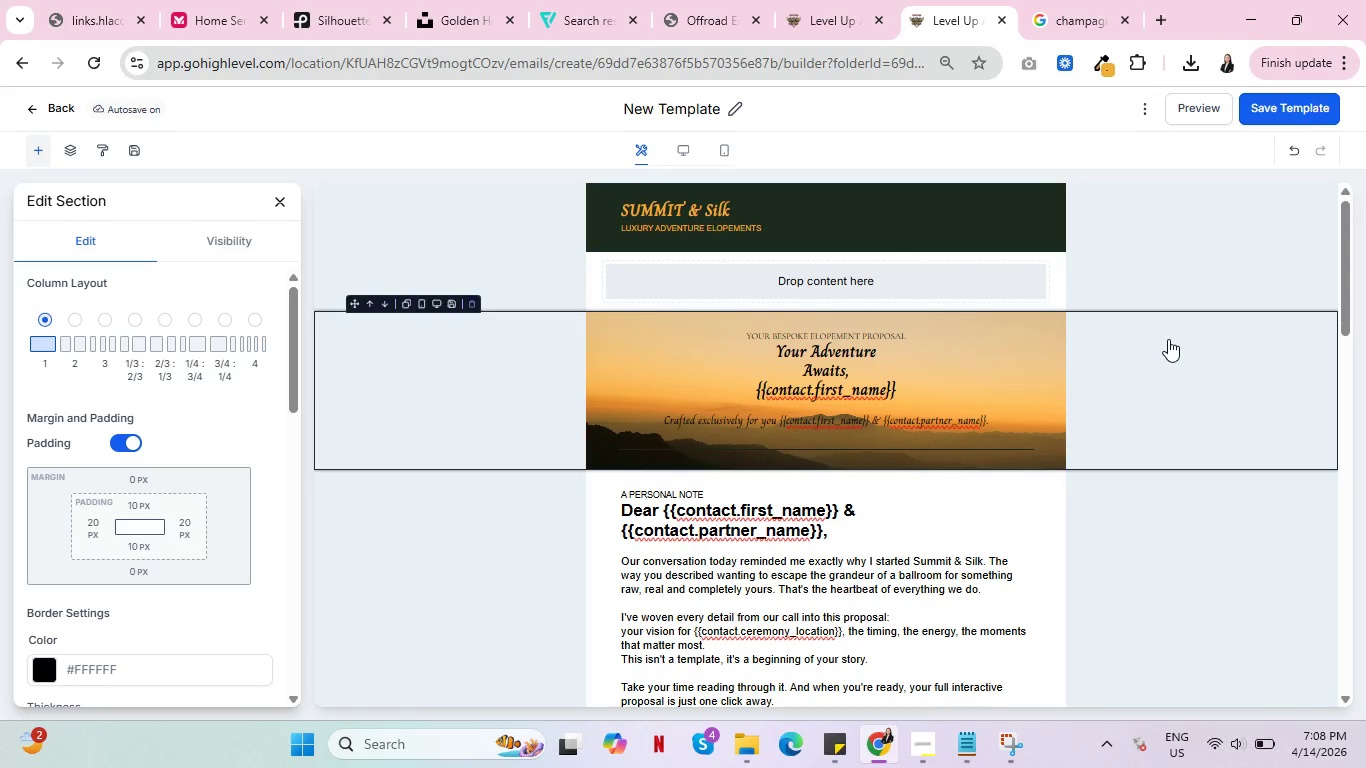 
wait(14.73)
 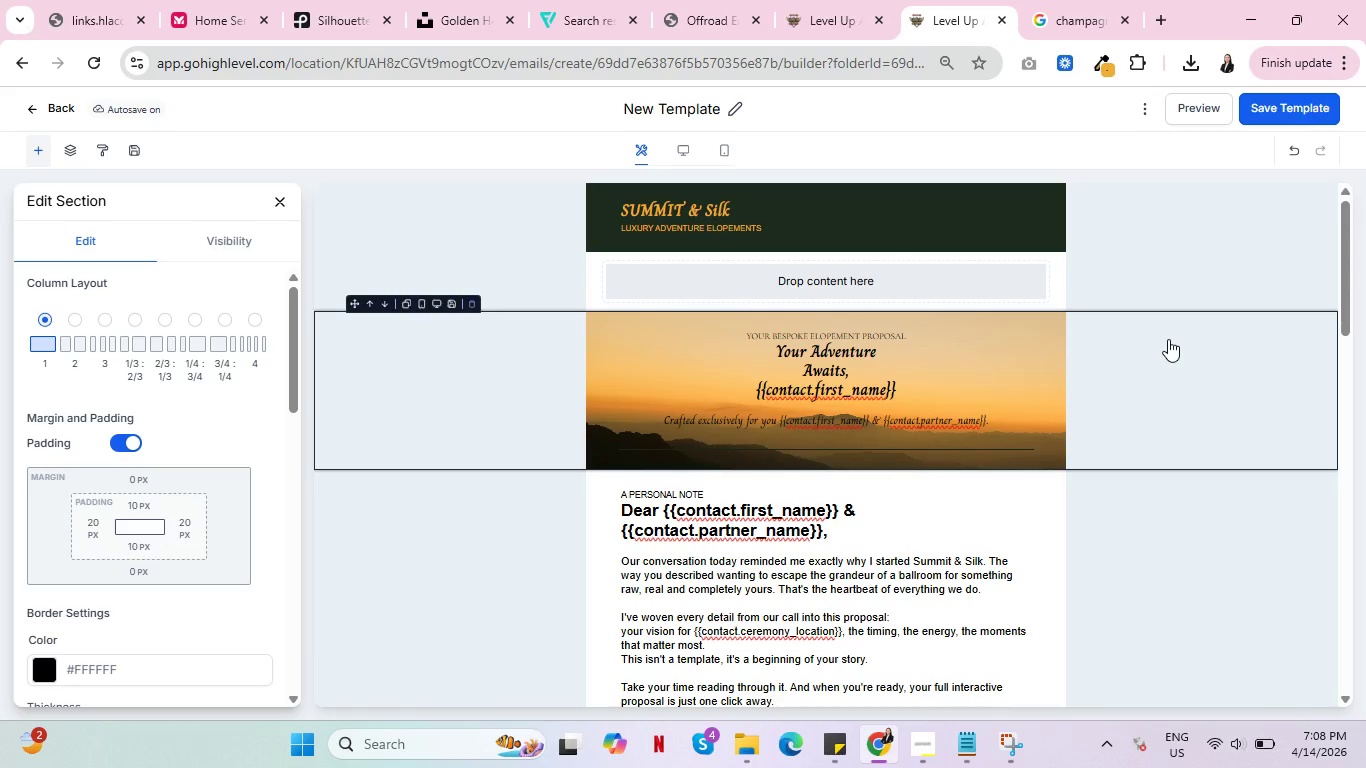 
left_click([473, 240])
 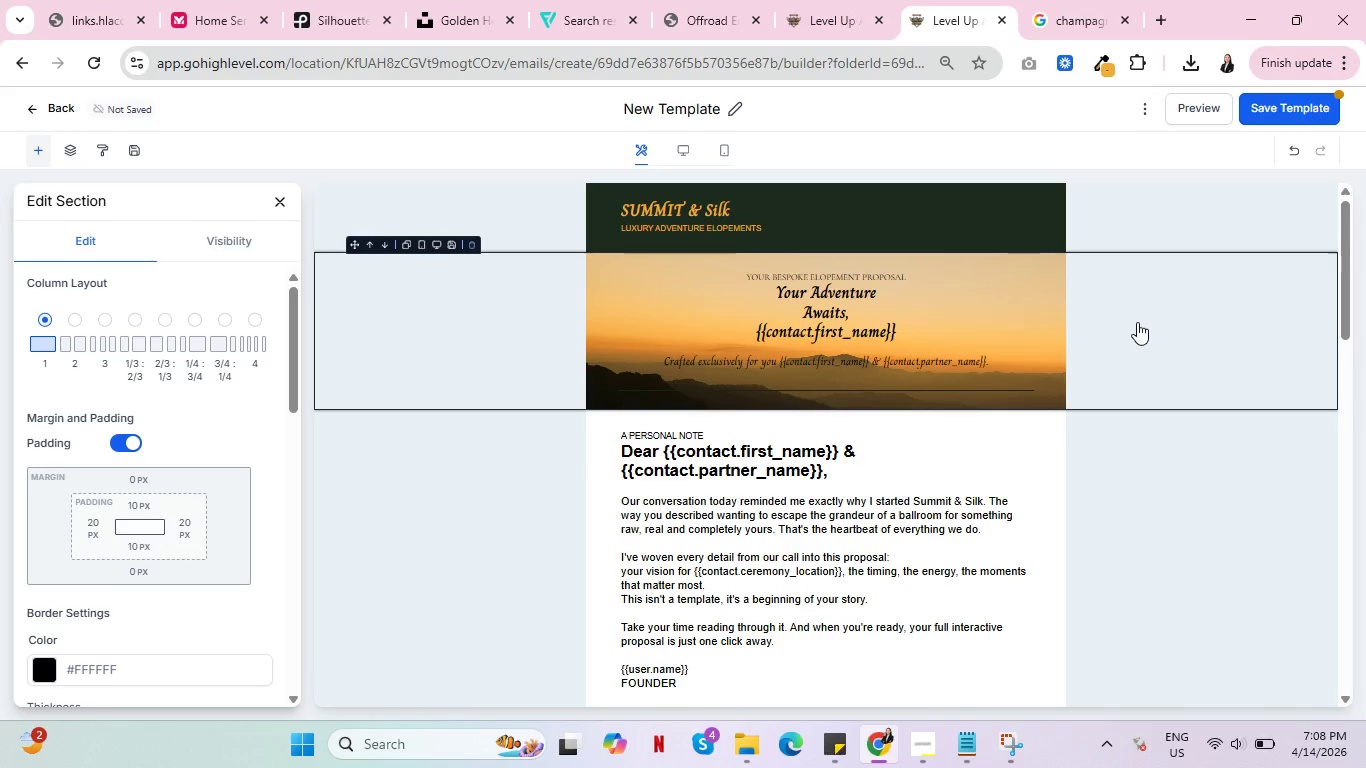 
wait(7.42)
 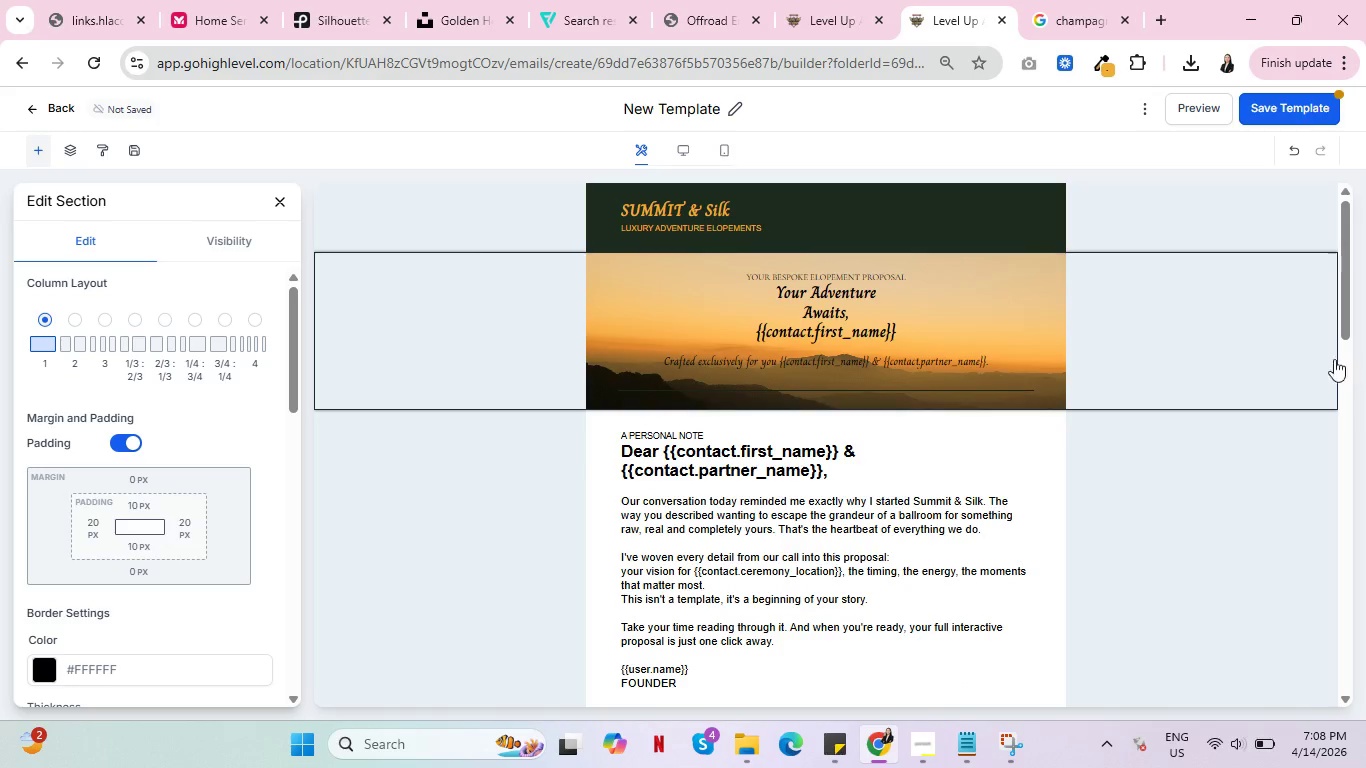 
left_click([656, 210])
 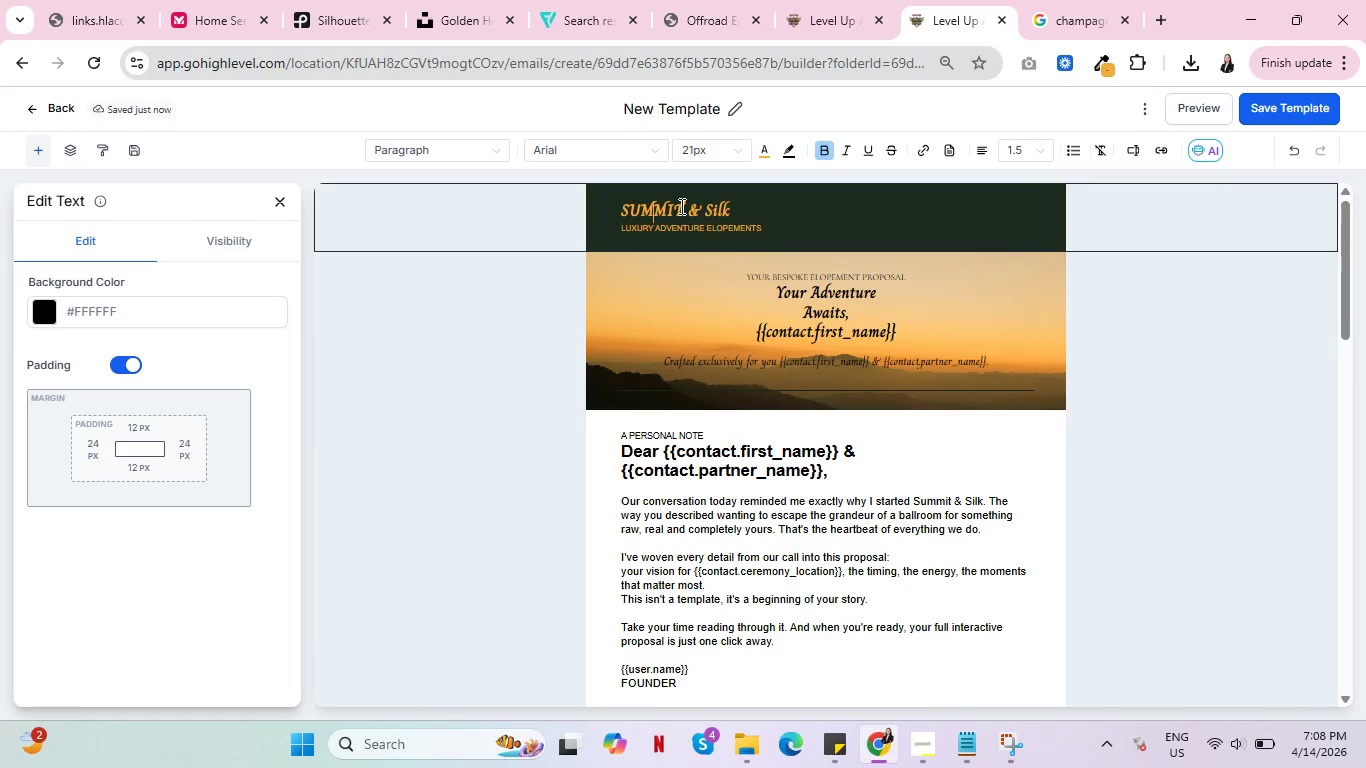 
left_click([680, 206])
 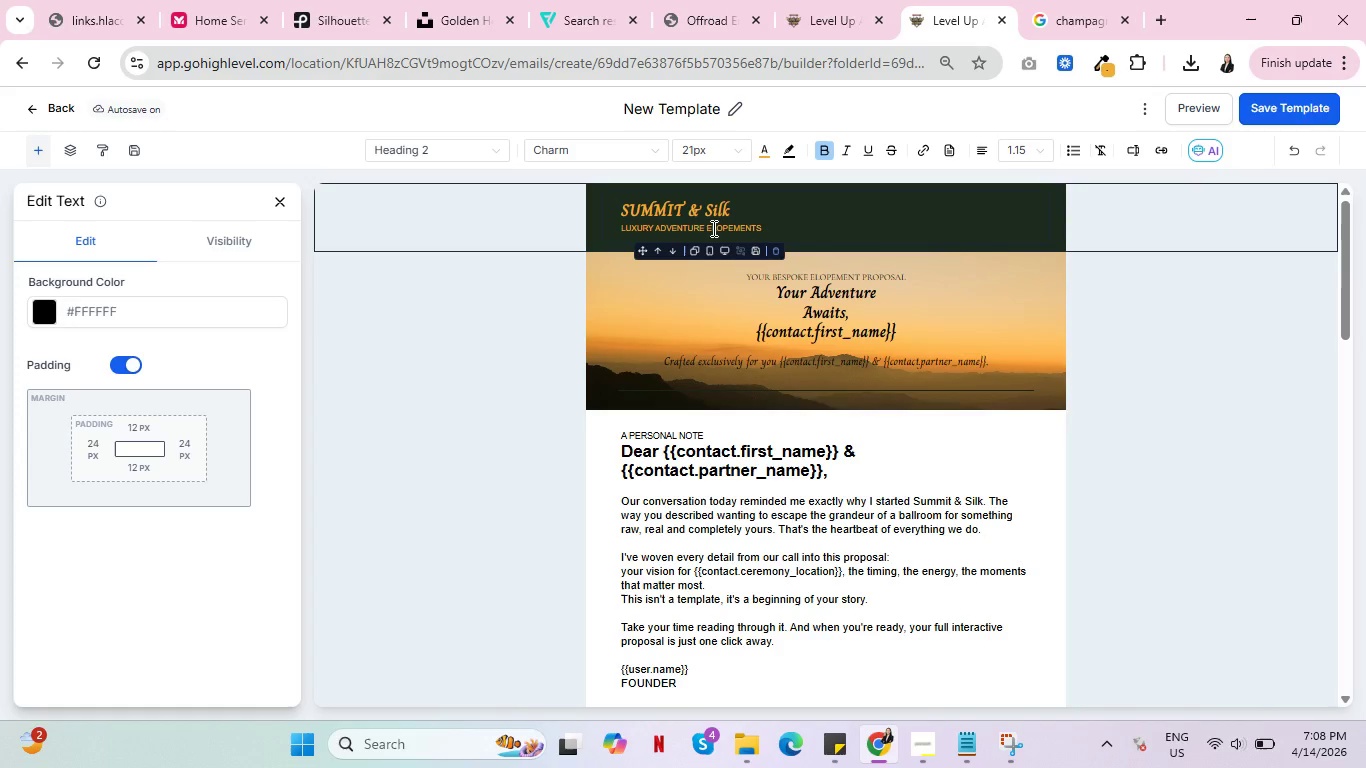 
key(Backspace)
key(Backspace)
key(Backspace)
key(Backspace)
key(Backspace)
type(ummit)
 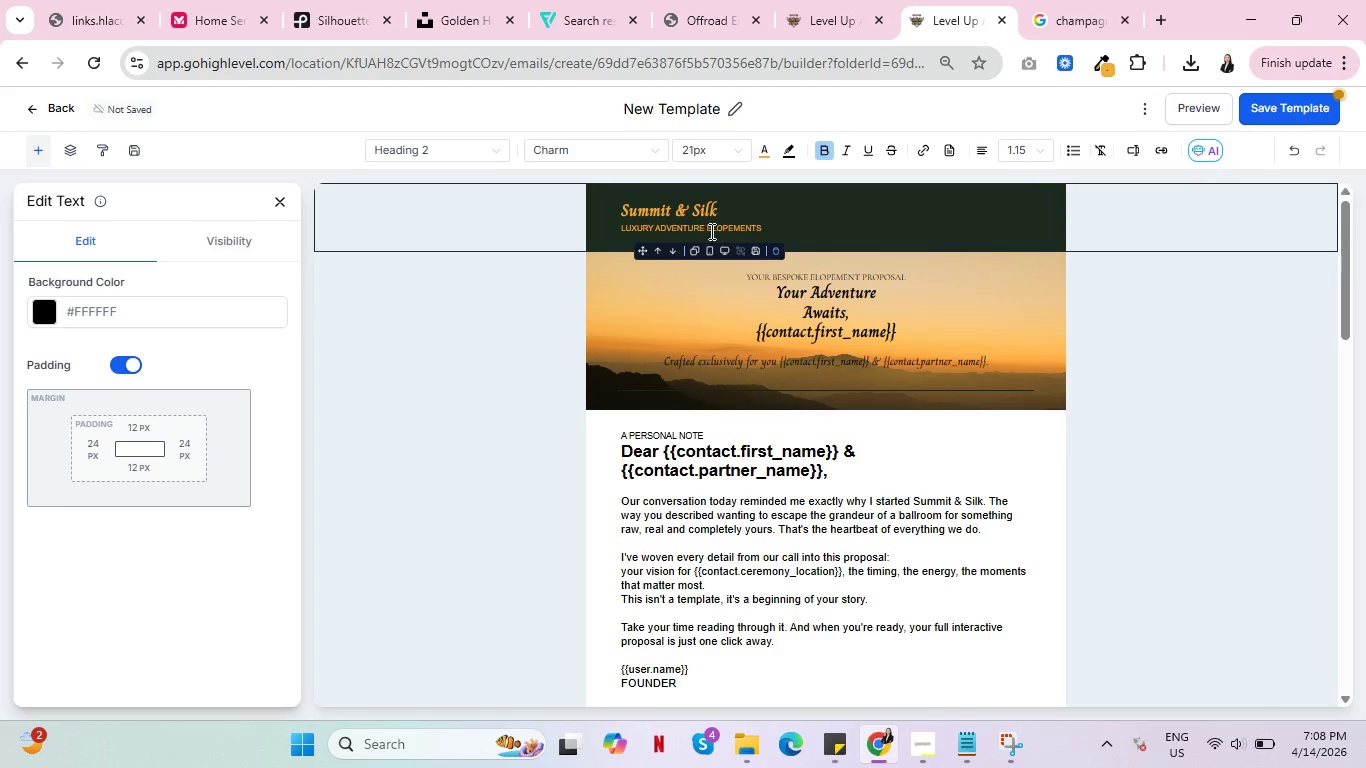 
double_click([740, 229])
 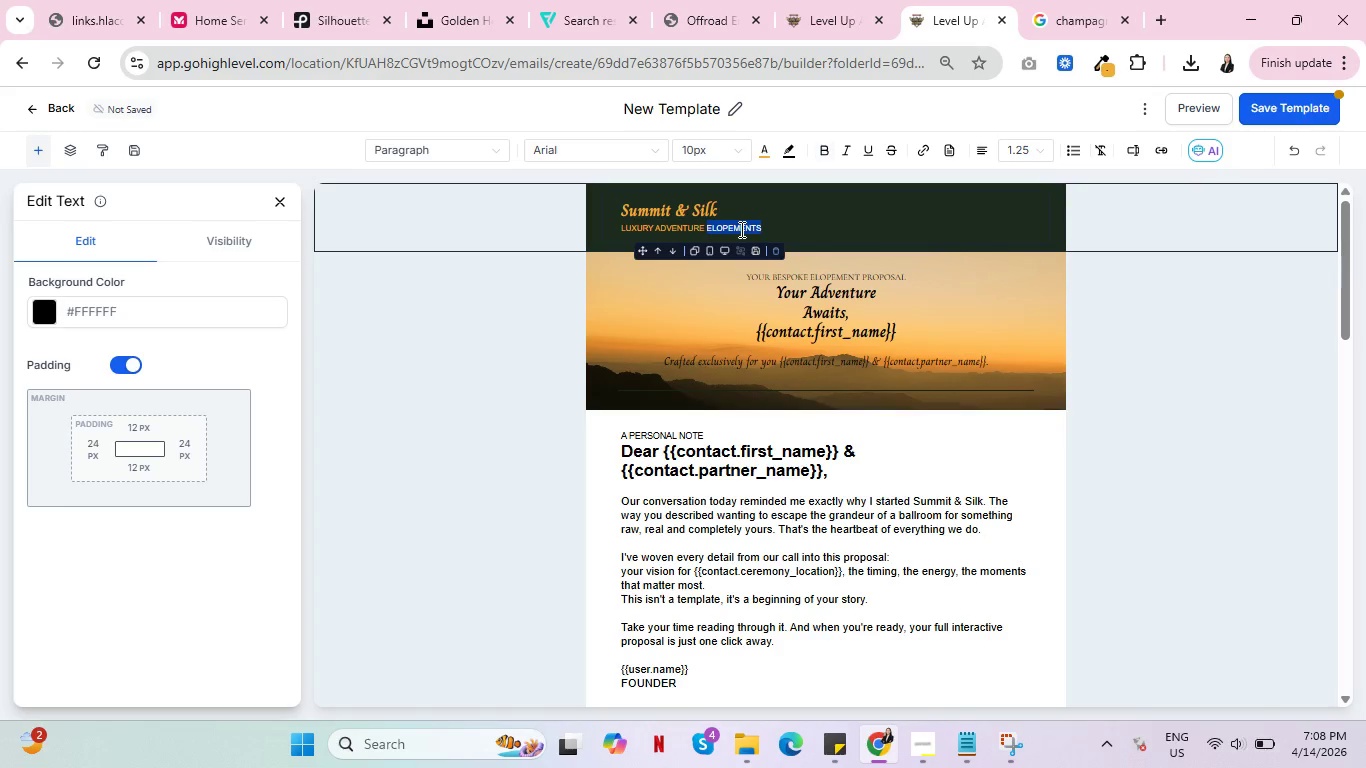 
triple_click([740, 229])
 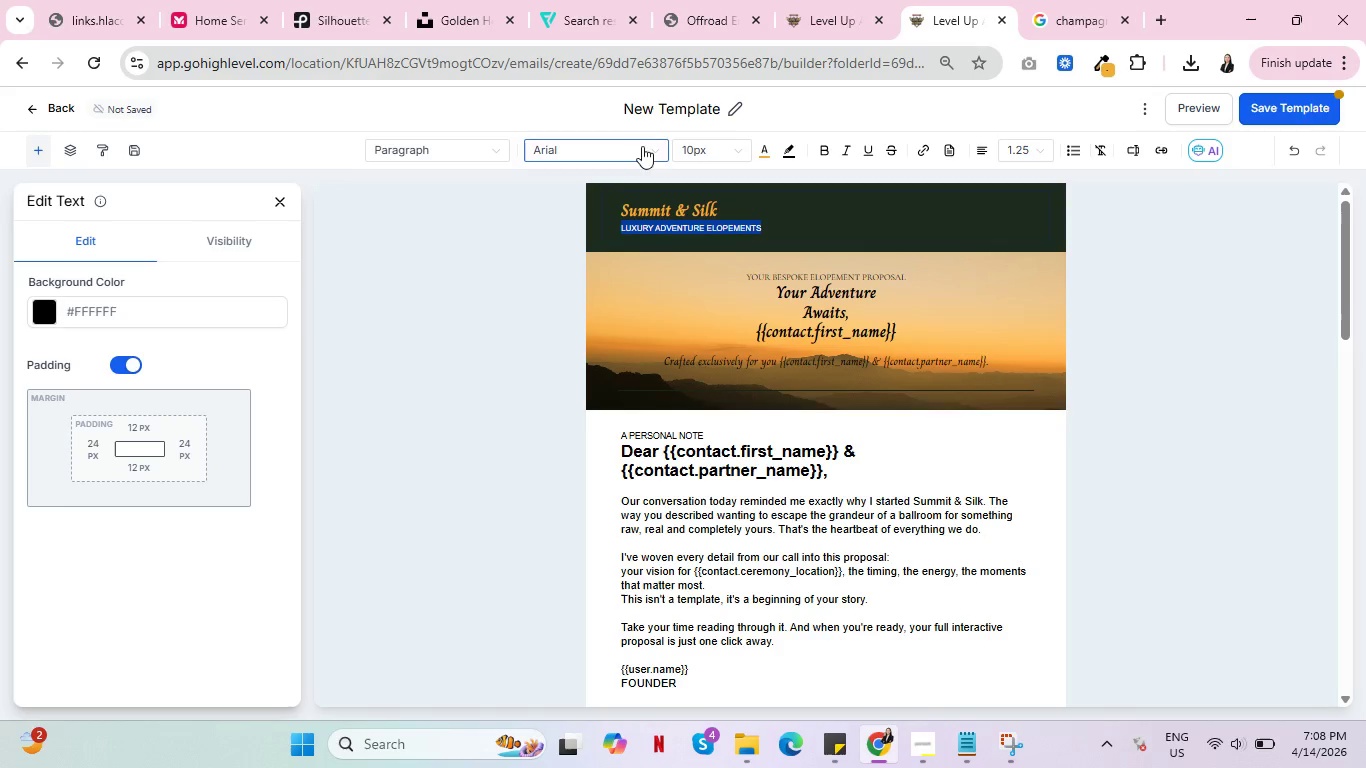 
left_click([659, 144])
 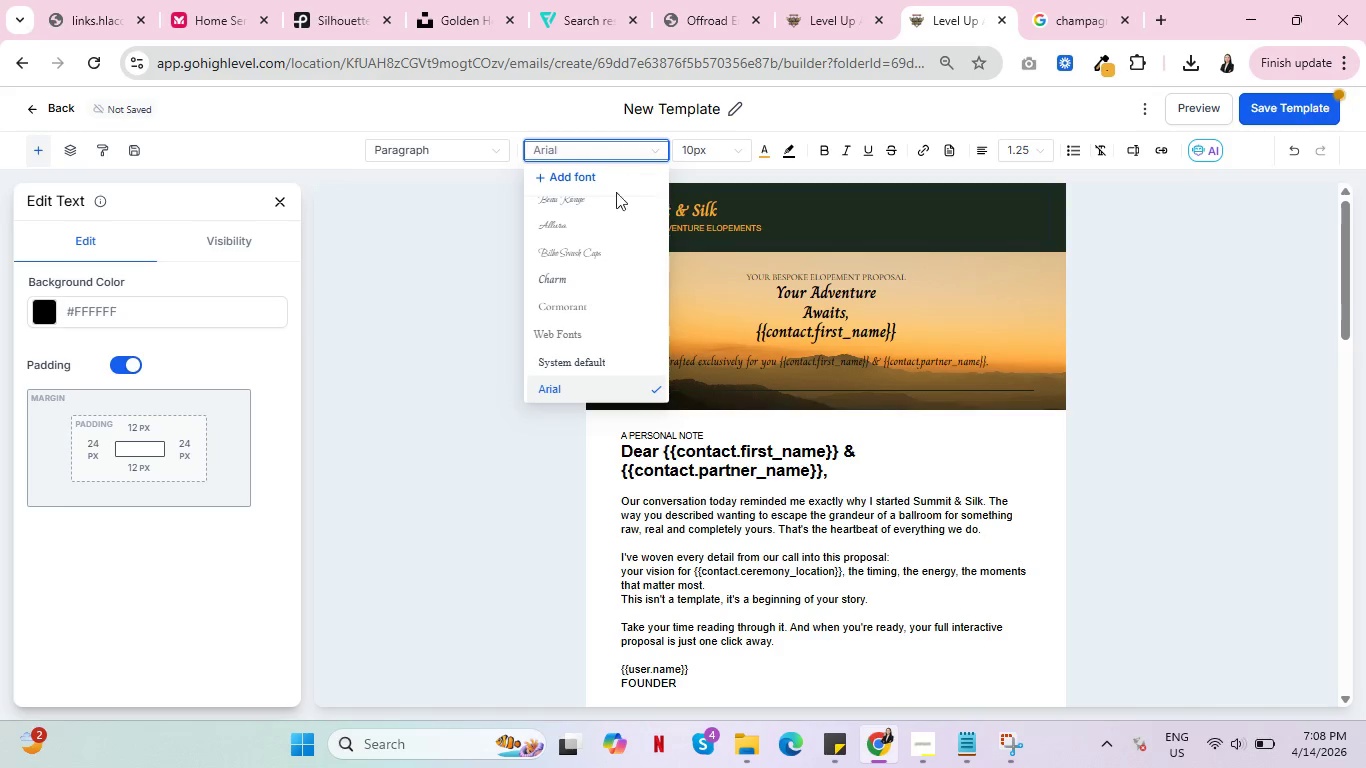 
scroll: coordinate [602, 260], scroll_direction: up, amount: 6.0
 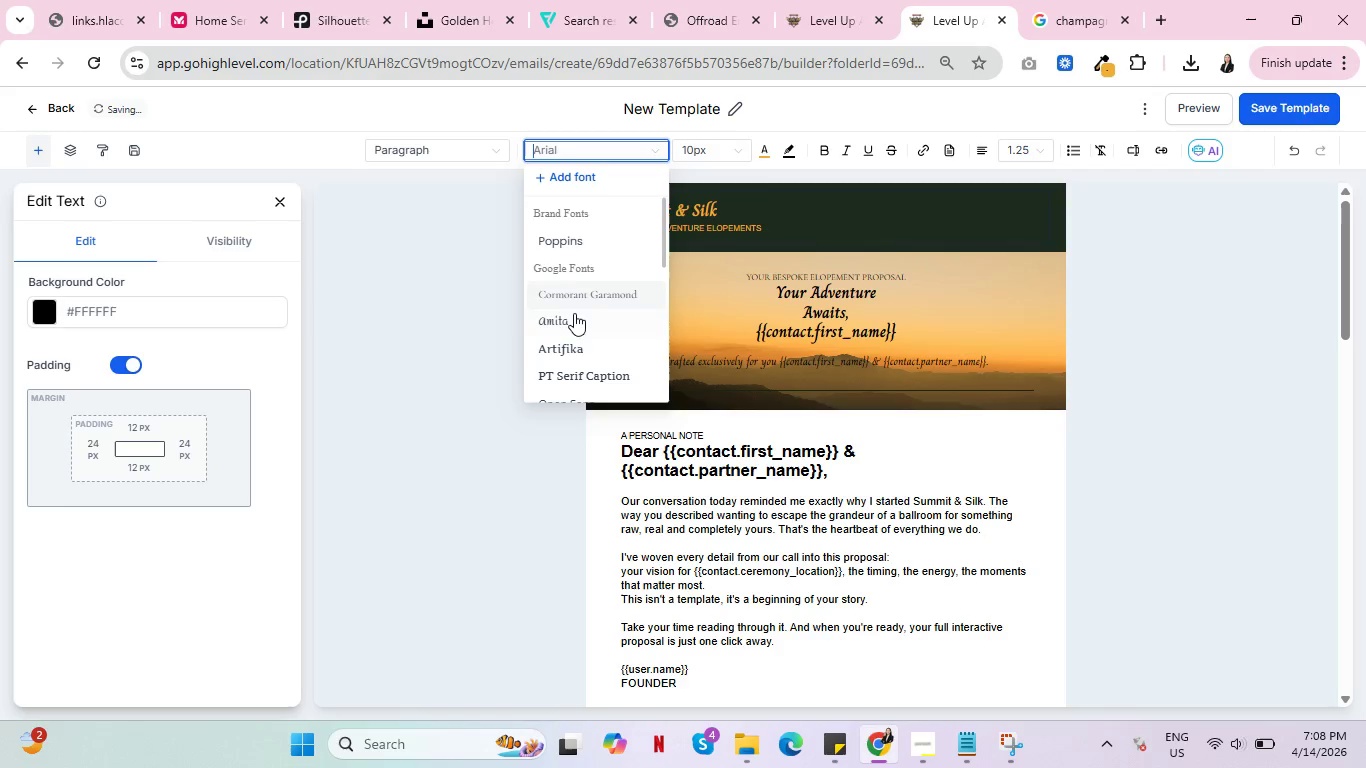 
left_click([572, 322])
 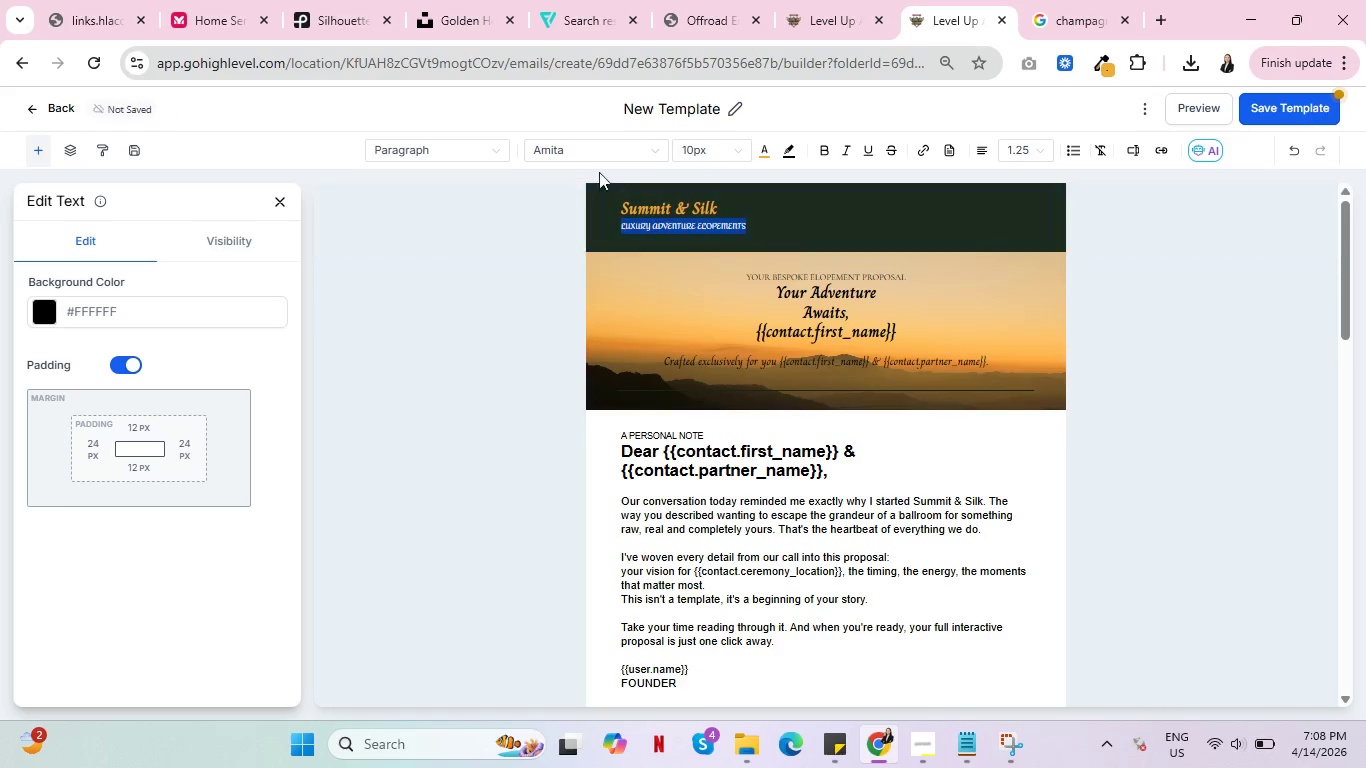 
left_click([653, 148])
 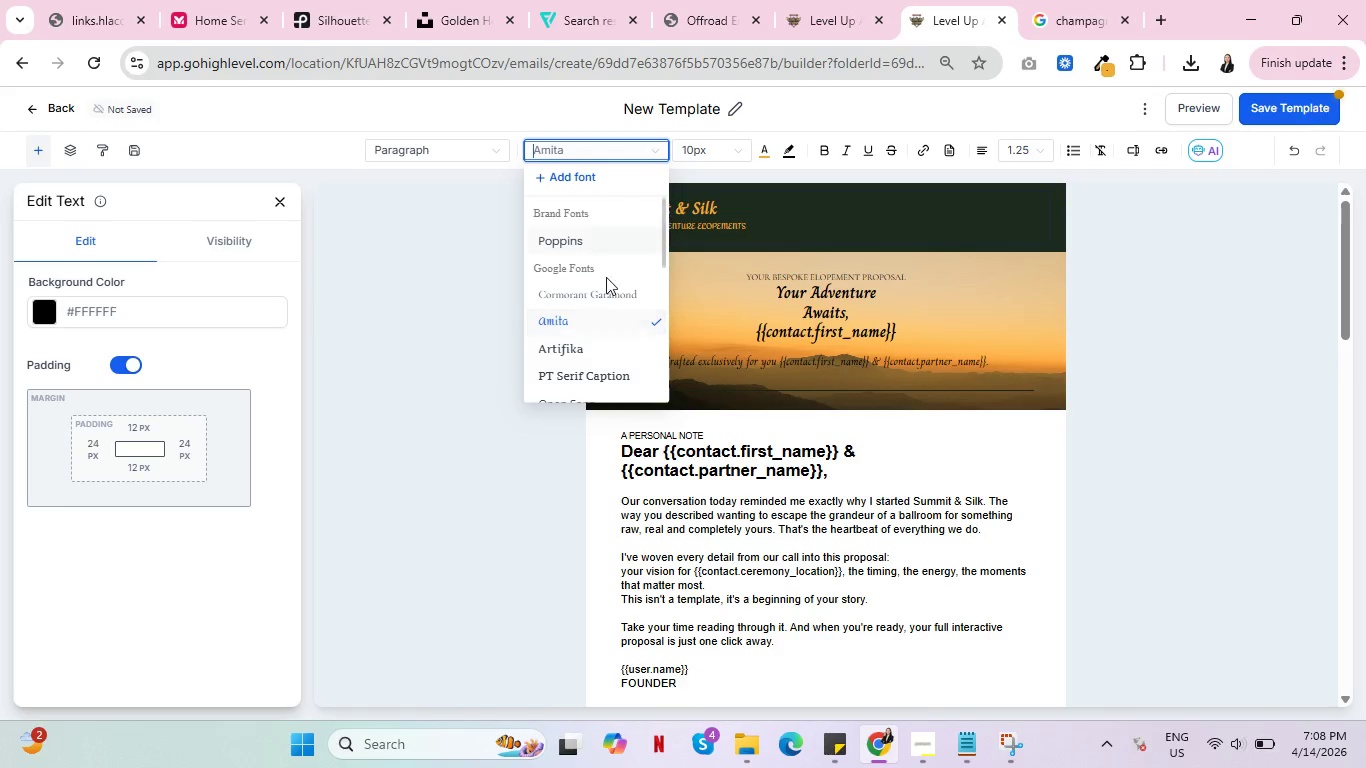 
scroll: coordinate [611, 362], scroll_direction: down, amount: 7.0
 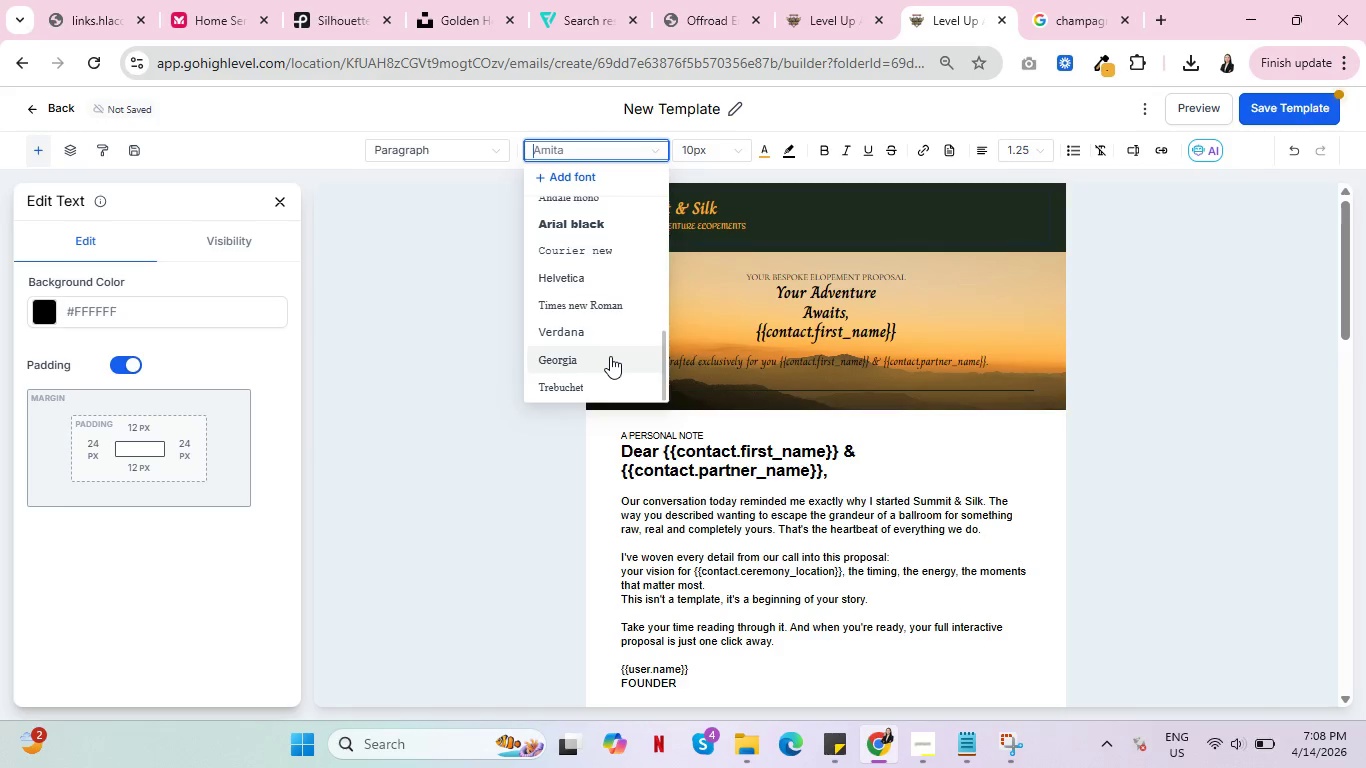 
scroll: coordinate [612, 353], scroll_direction: up, amount: 10.0
 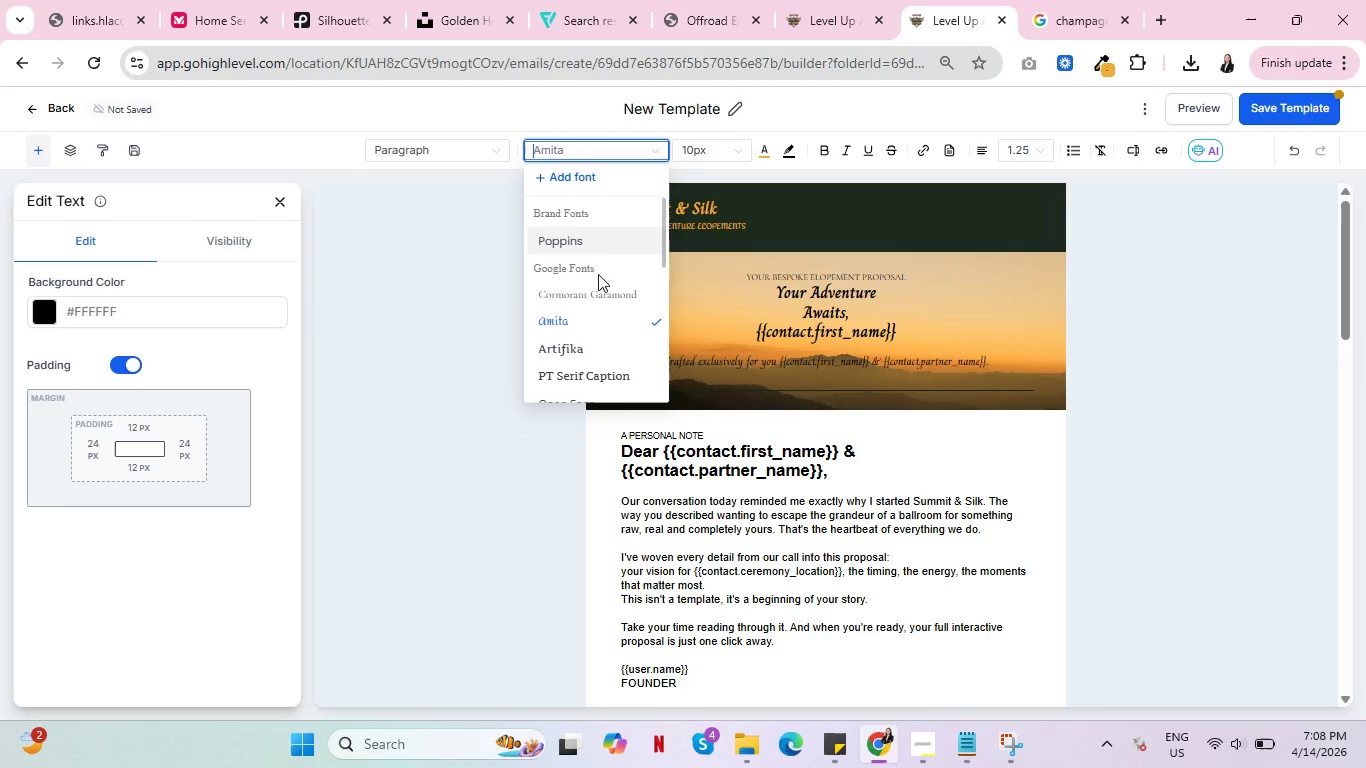 
left_click([597, 292])
 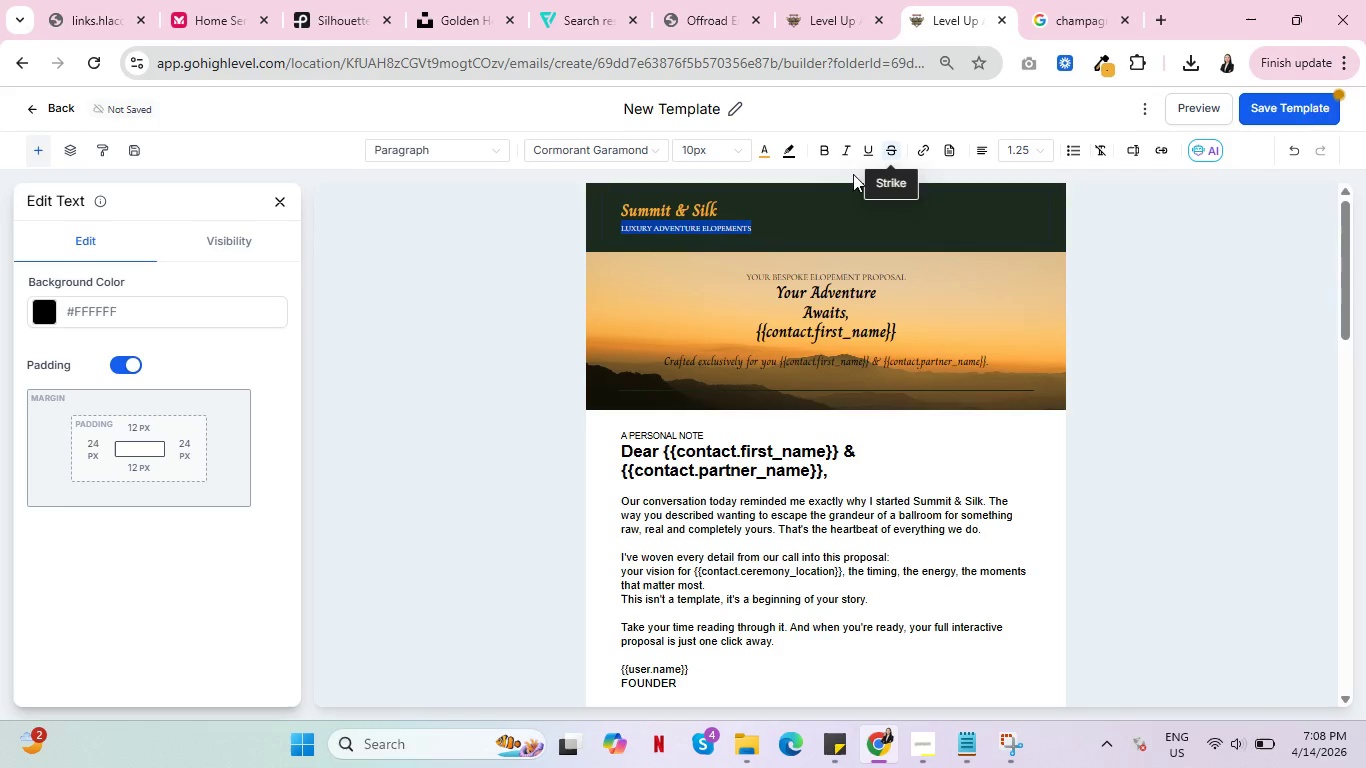 
left_click([686, 213])
 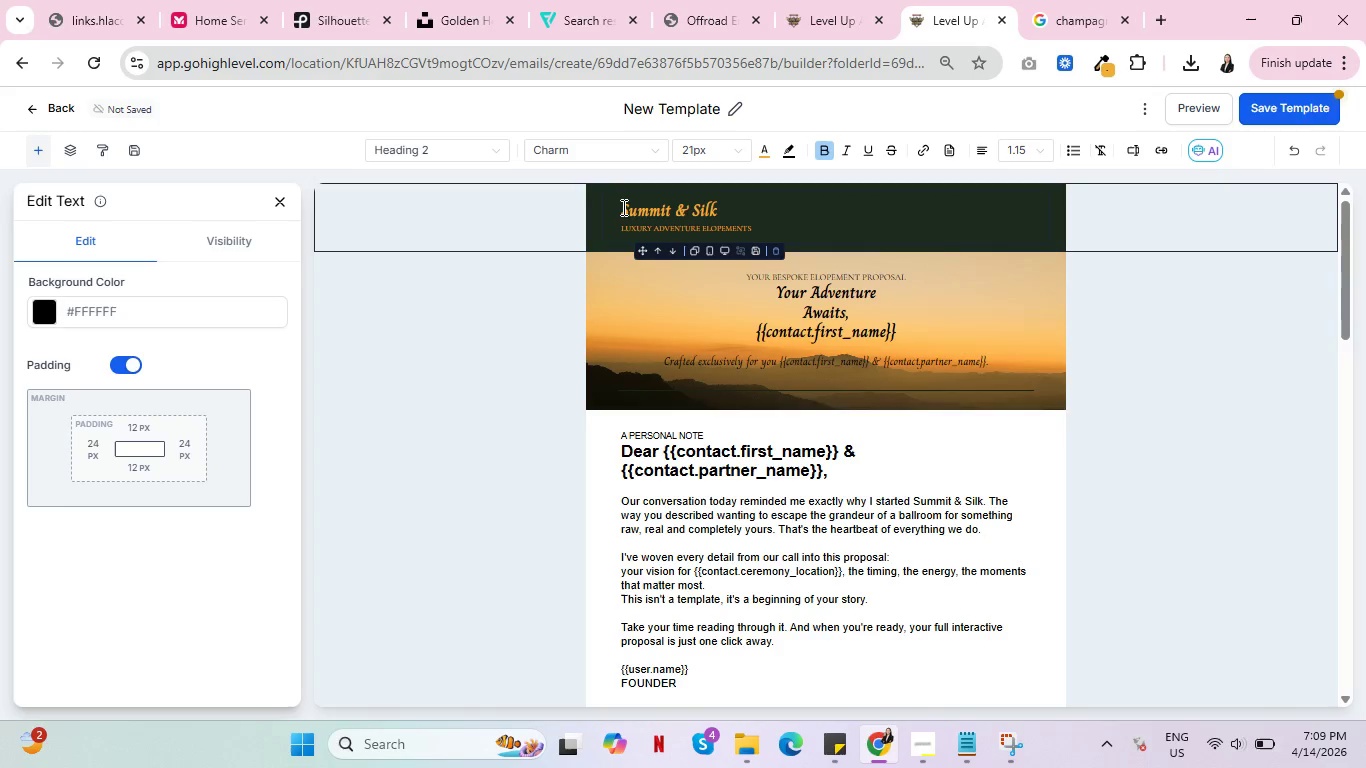 
left_click([622, 207])
 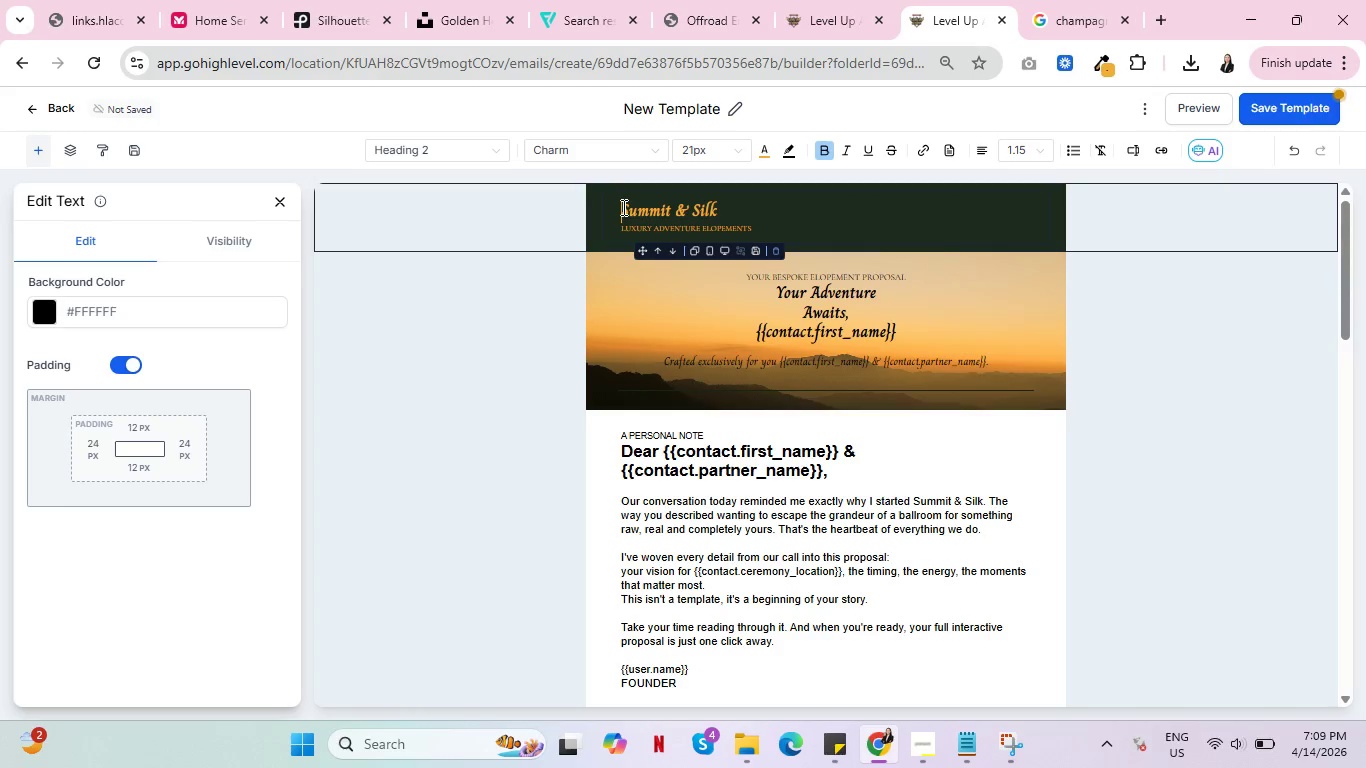 
left_click_drag(start_coordinate=[622, 207], to_coordinate=[780, 230])
 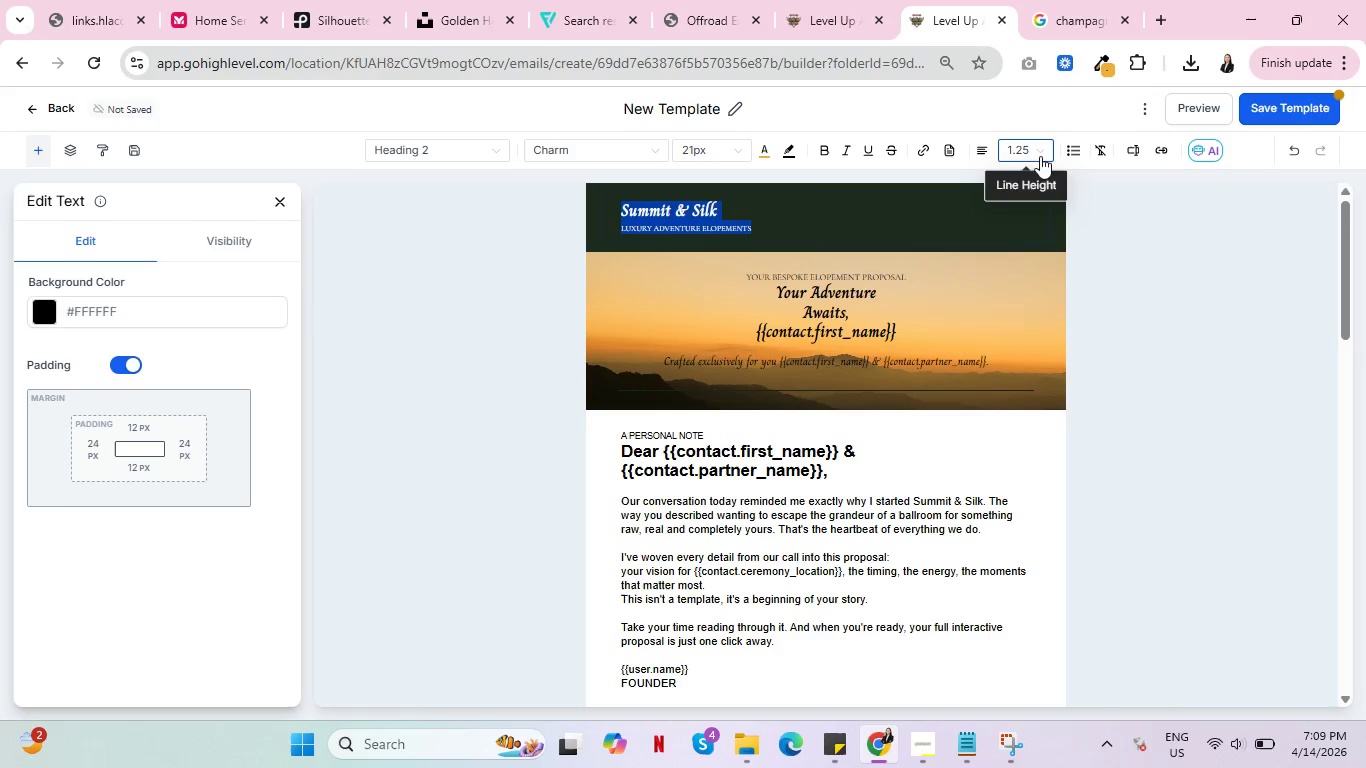 
mouse_move([970, 179])
 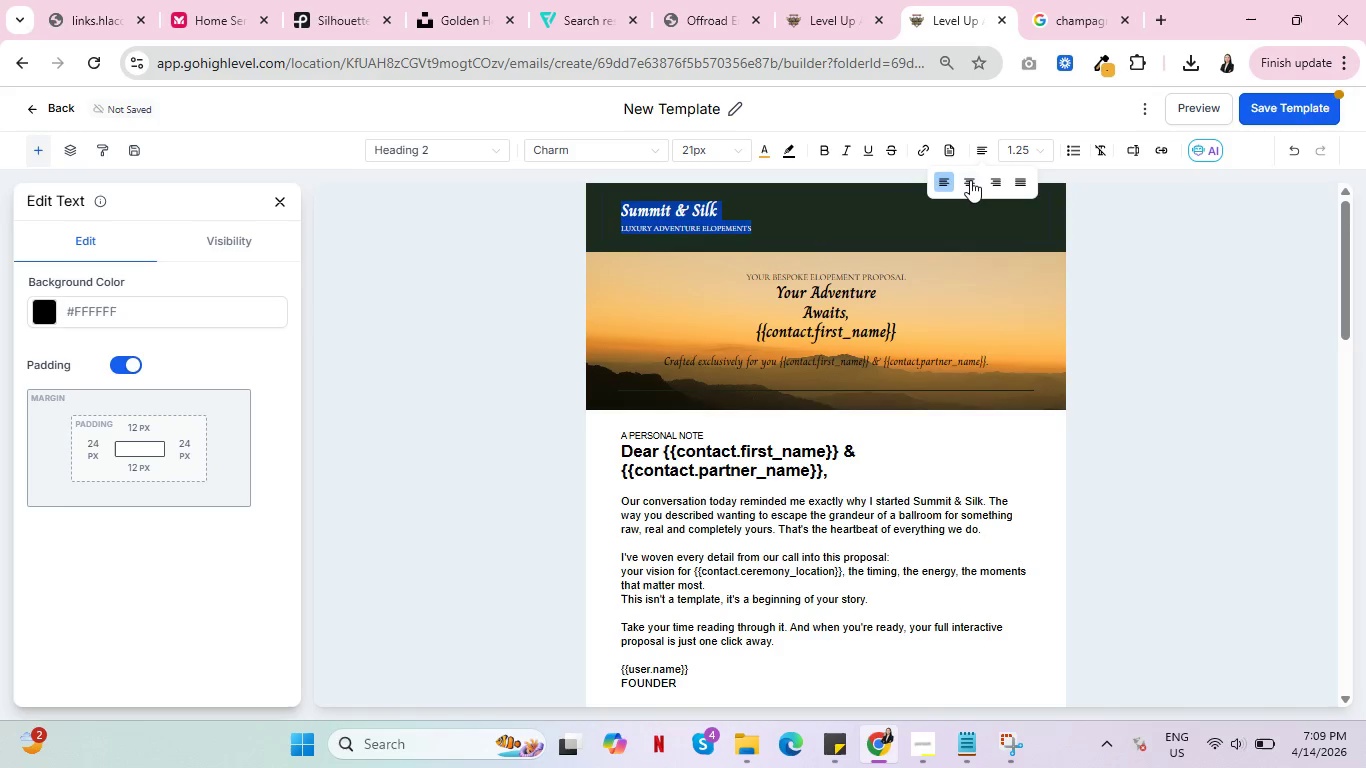 
left_click([970, 180])
 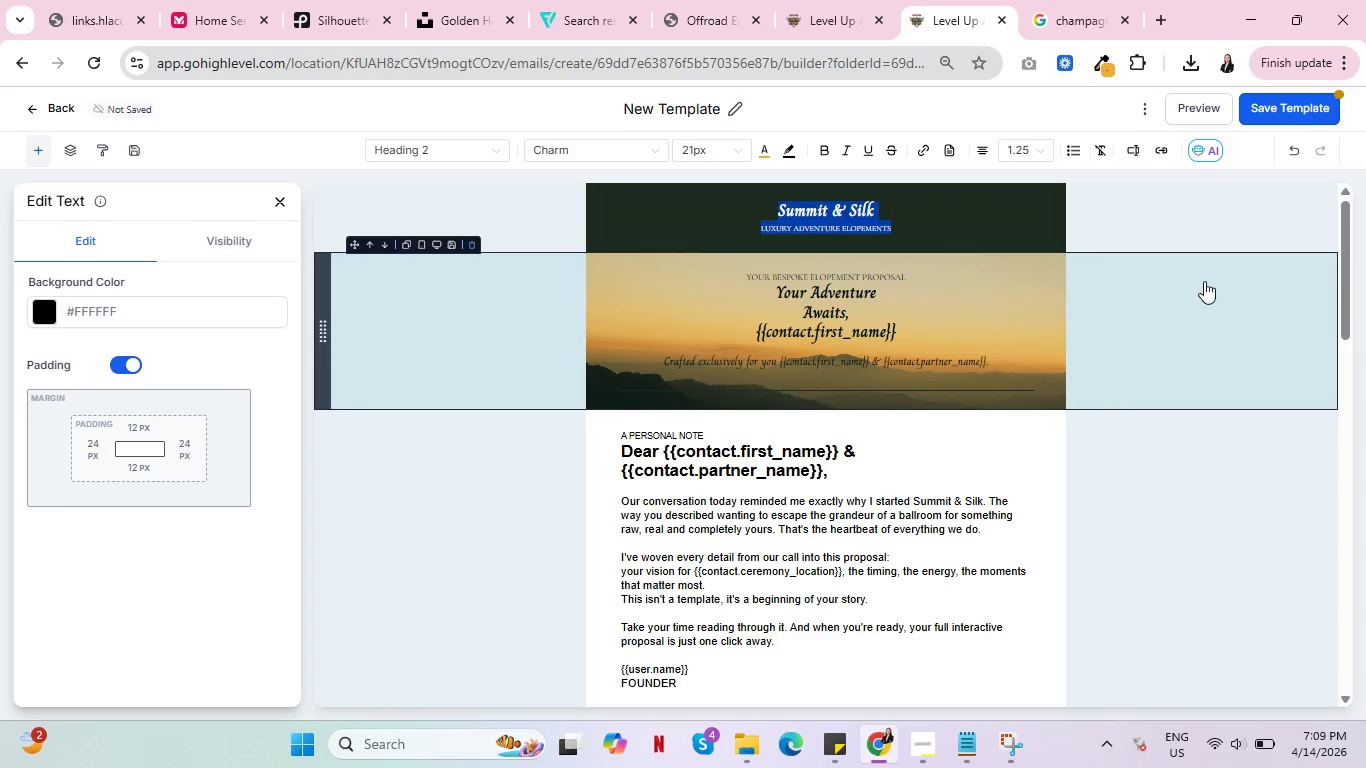 
left_click([1209, 278])
 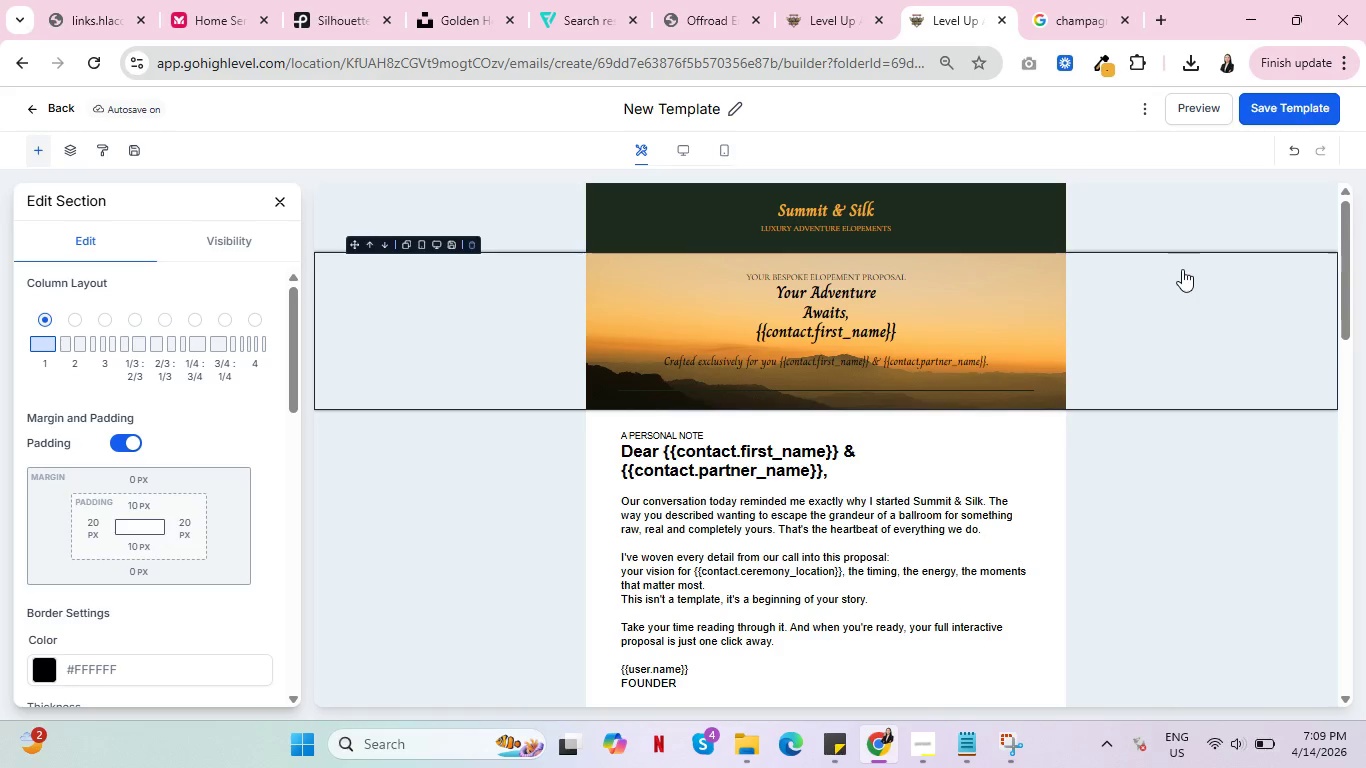 
wait(14.14)
 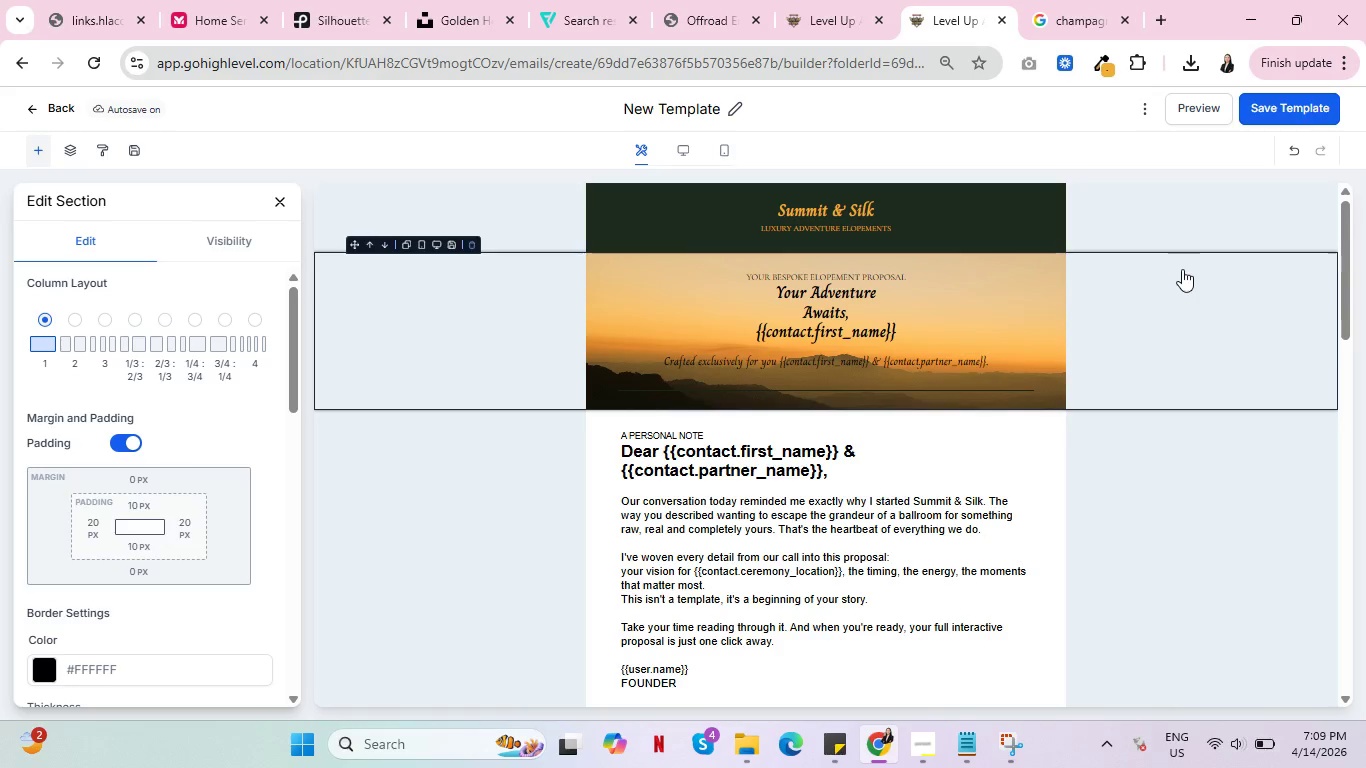 
left_click_drag(start_coordinate=[840, 474], to_coordinate=[598, 460])
 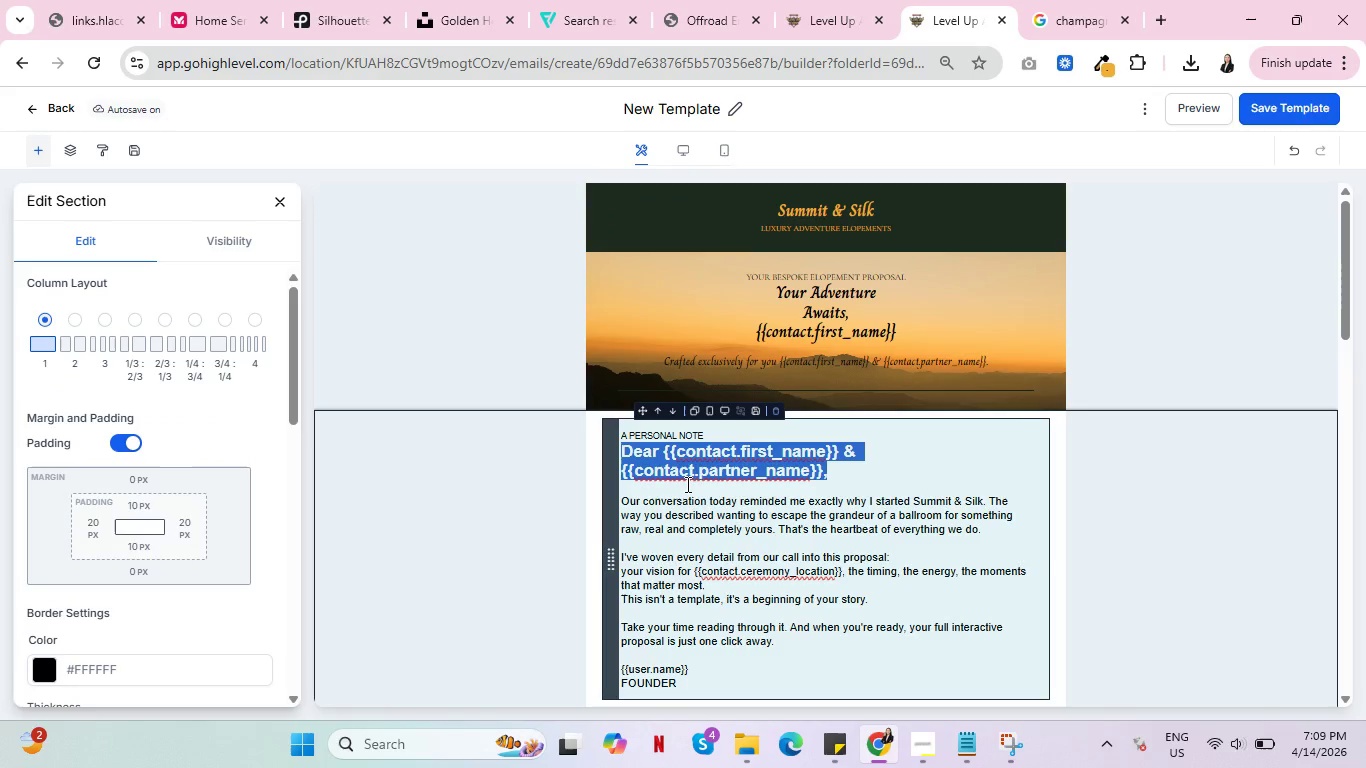 
left_click([679, 462])
 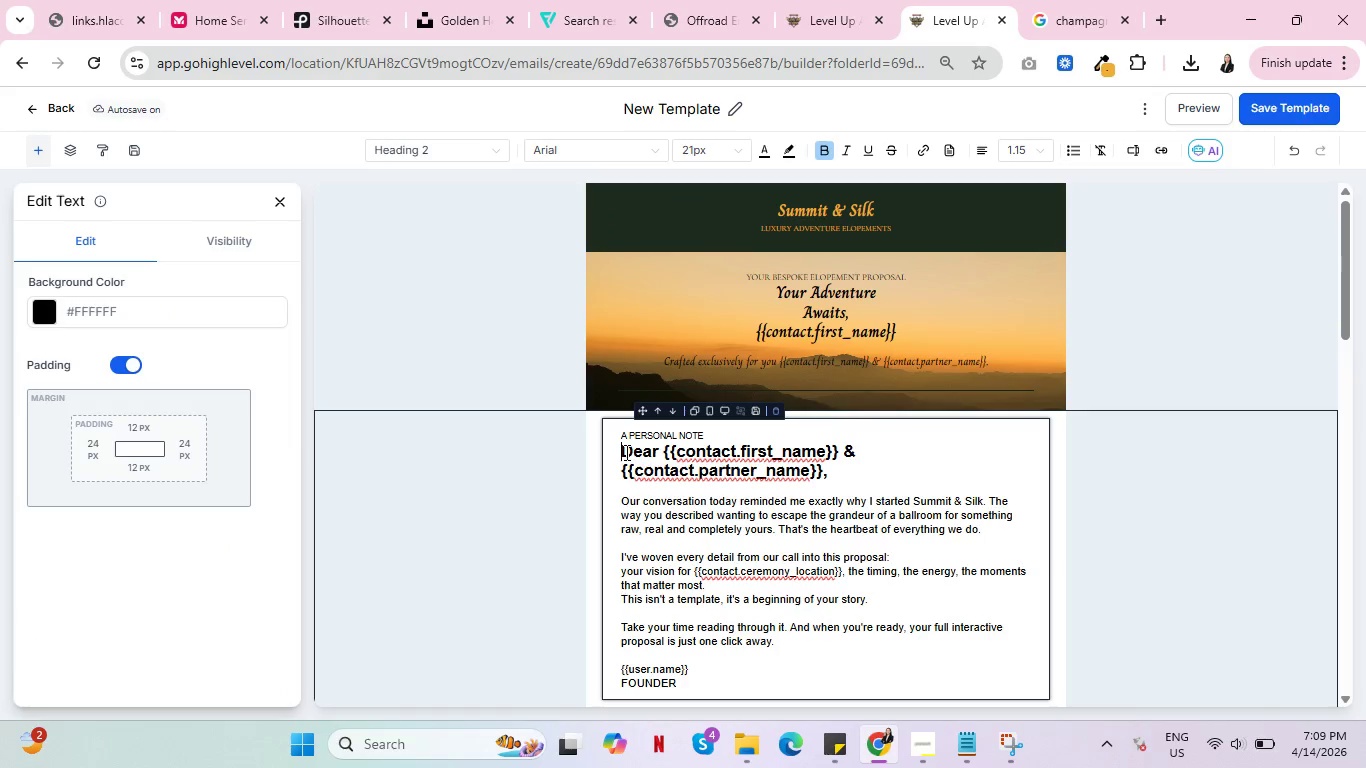 
left_click_drag(start_coordinate=[625, 452], to_coordinate=[842, 471])
 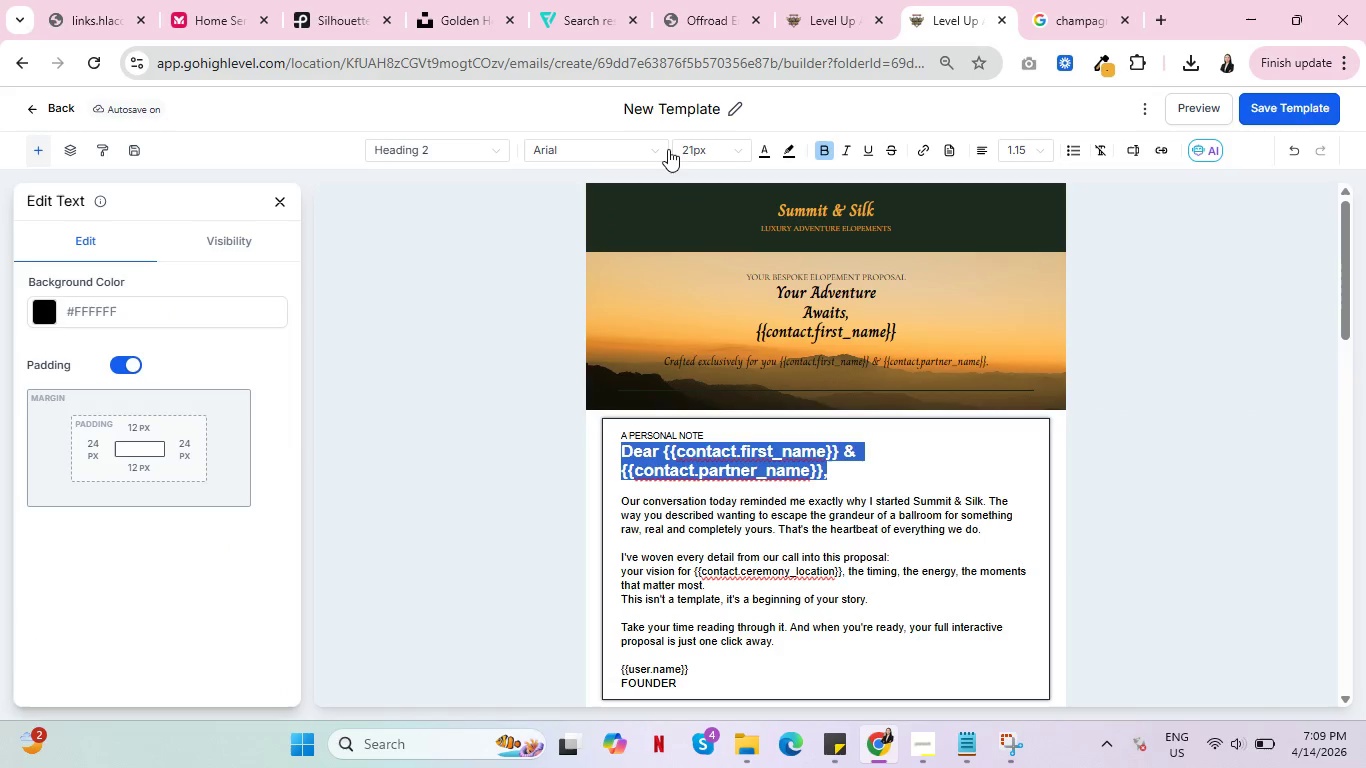 
left_click([654, 148])
 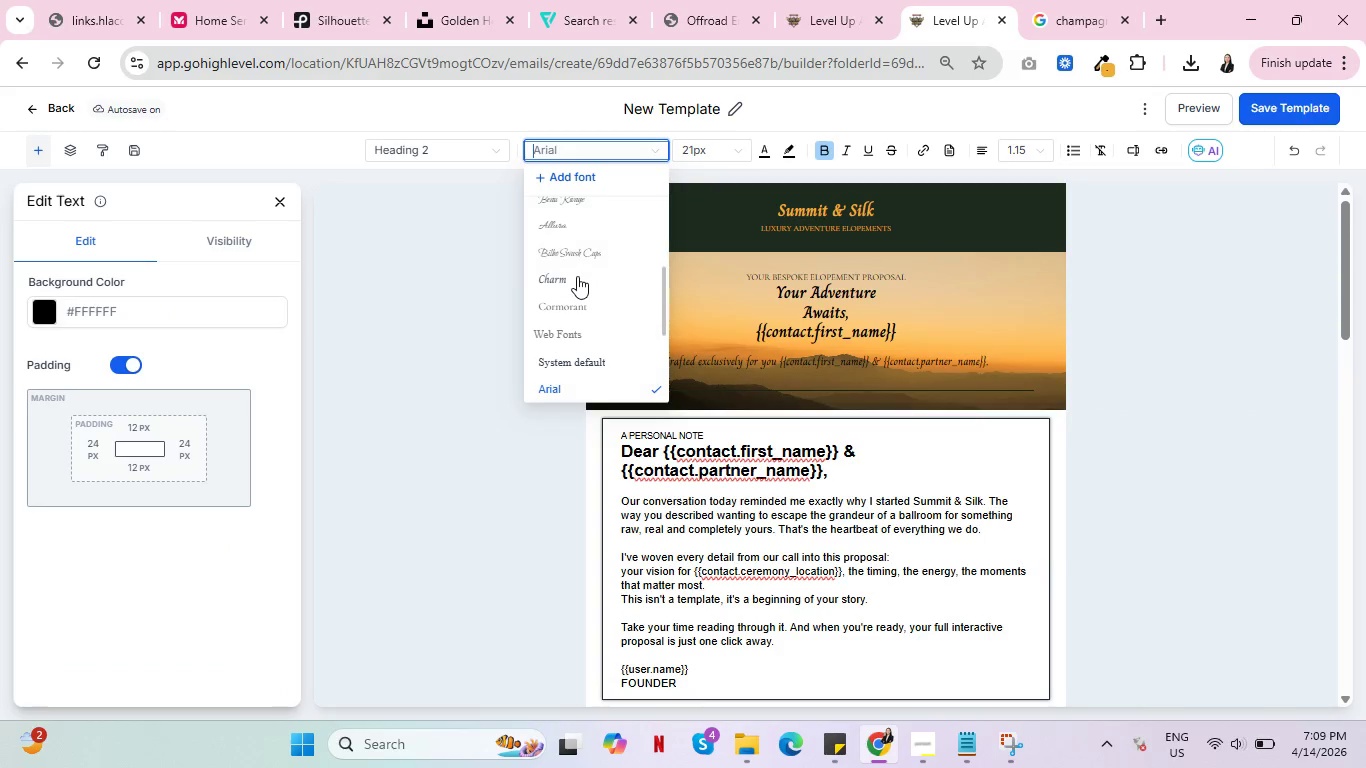 
left_click([576, 280])
 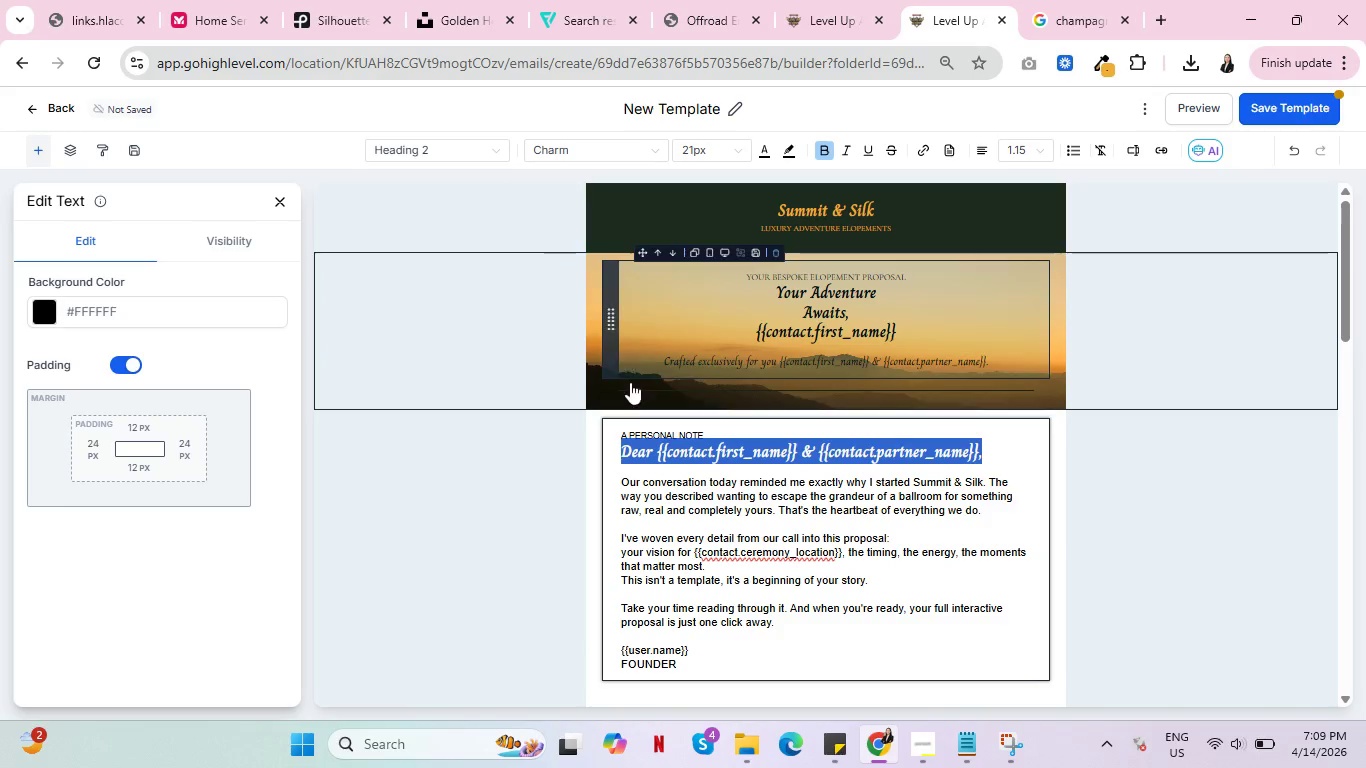 
left_click([663, 434])
 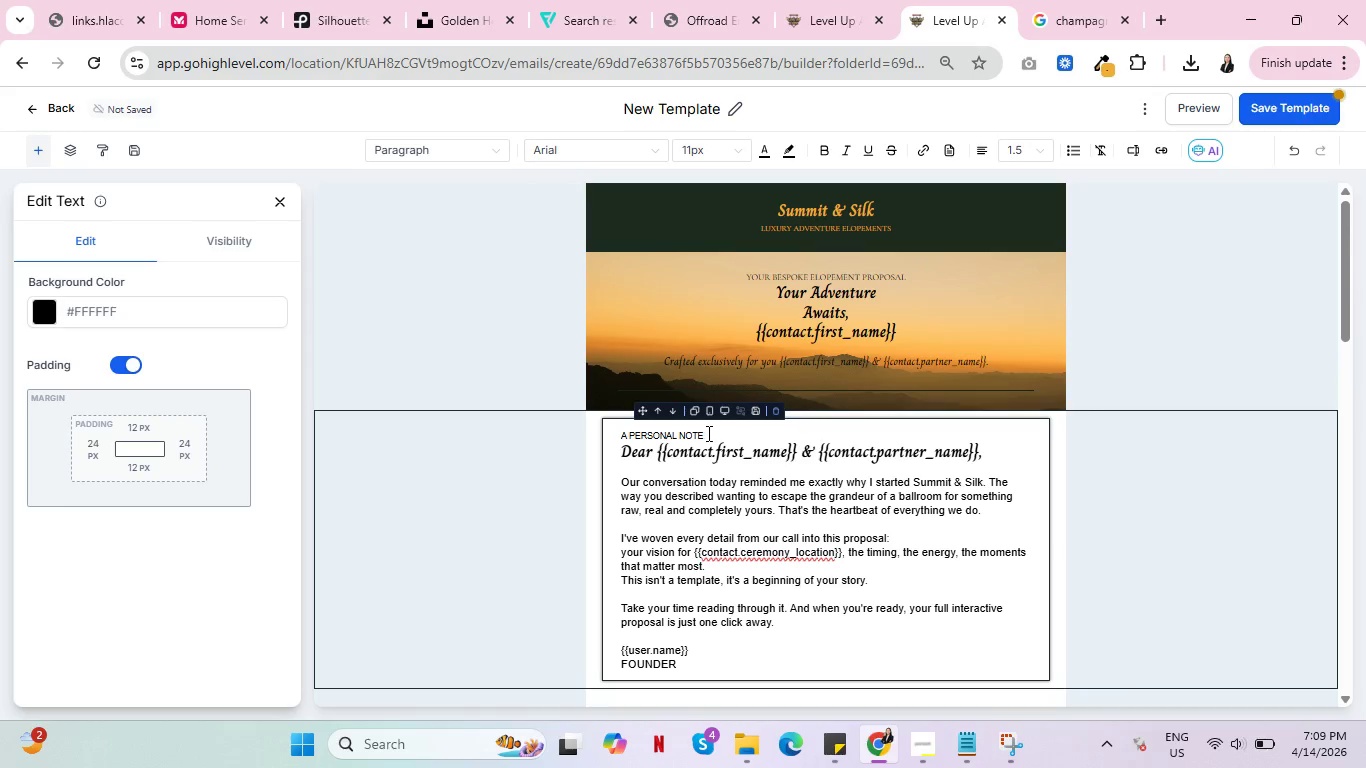 
left_click_drag(start_coordinate=[707, 433], to_coordinate=[624, 425])
 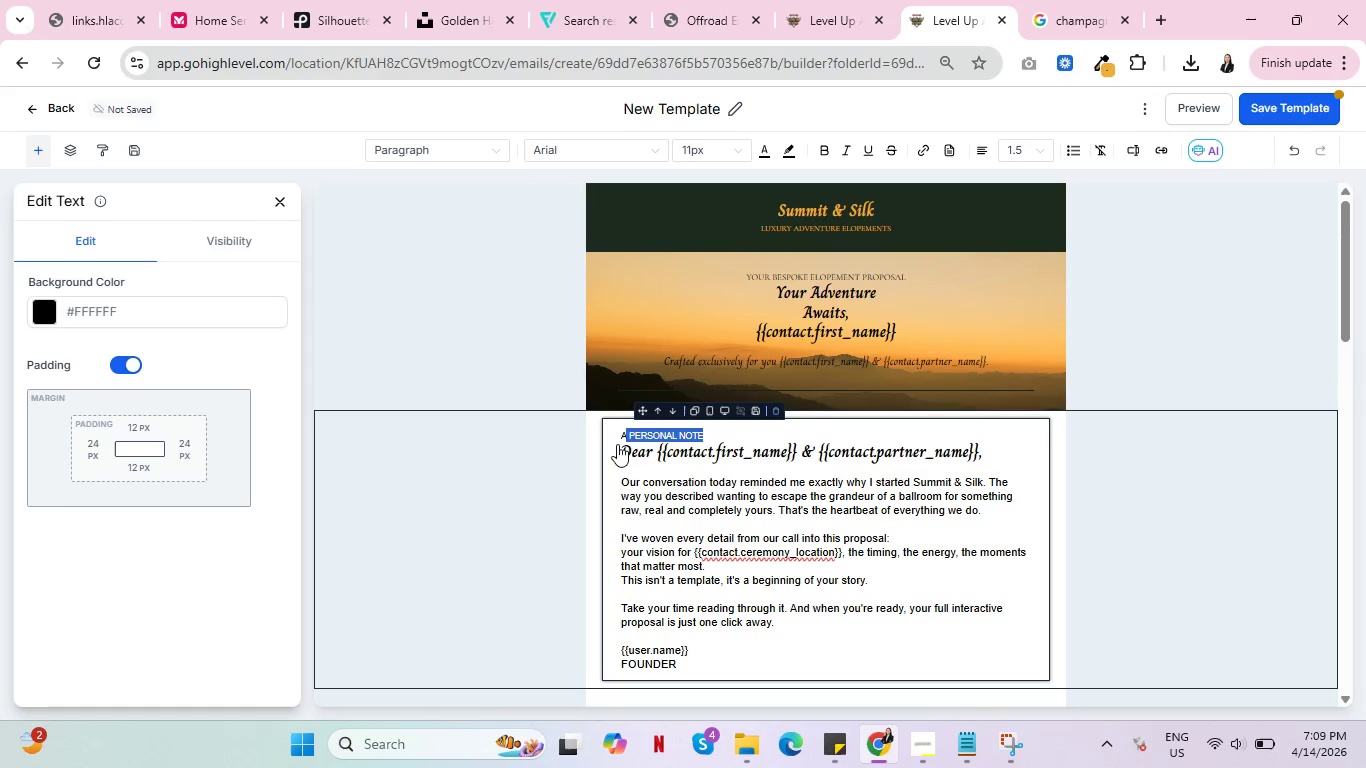 
left_click([628, 436])
 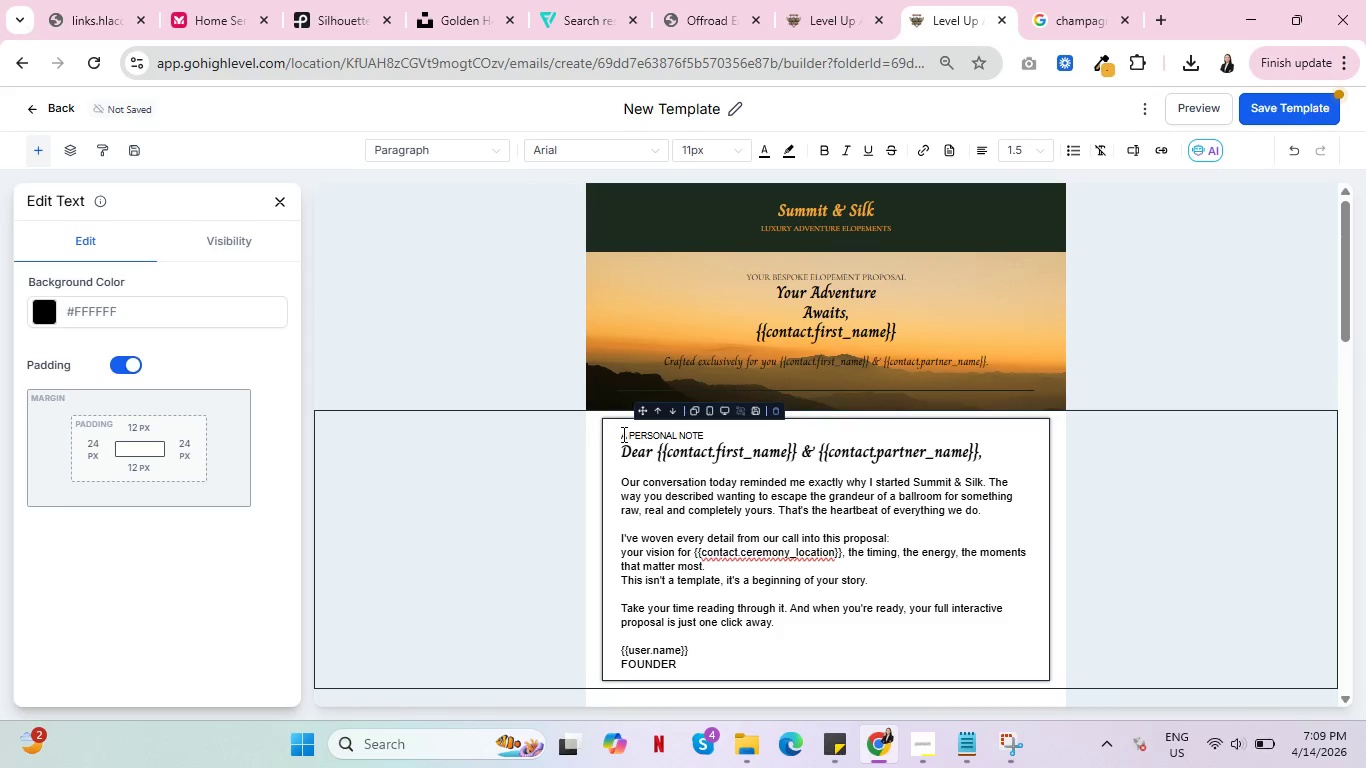 
left_click_drag(start_coordinate=[622, 434], to_coordinate=[713, 431])
 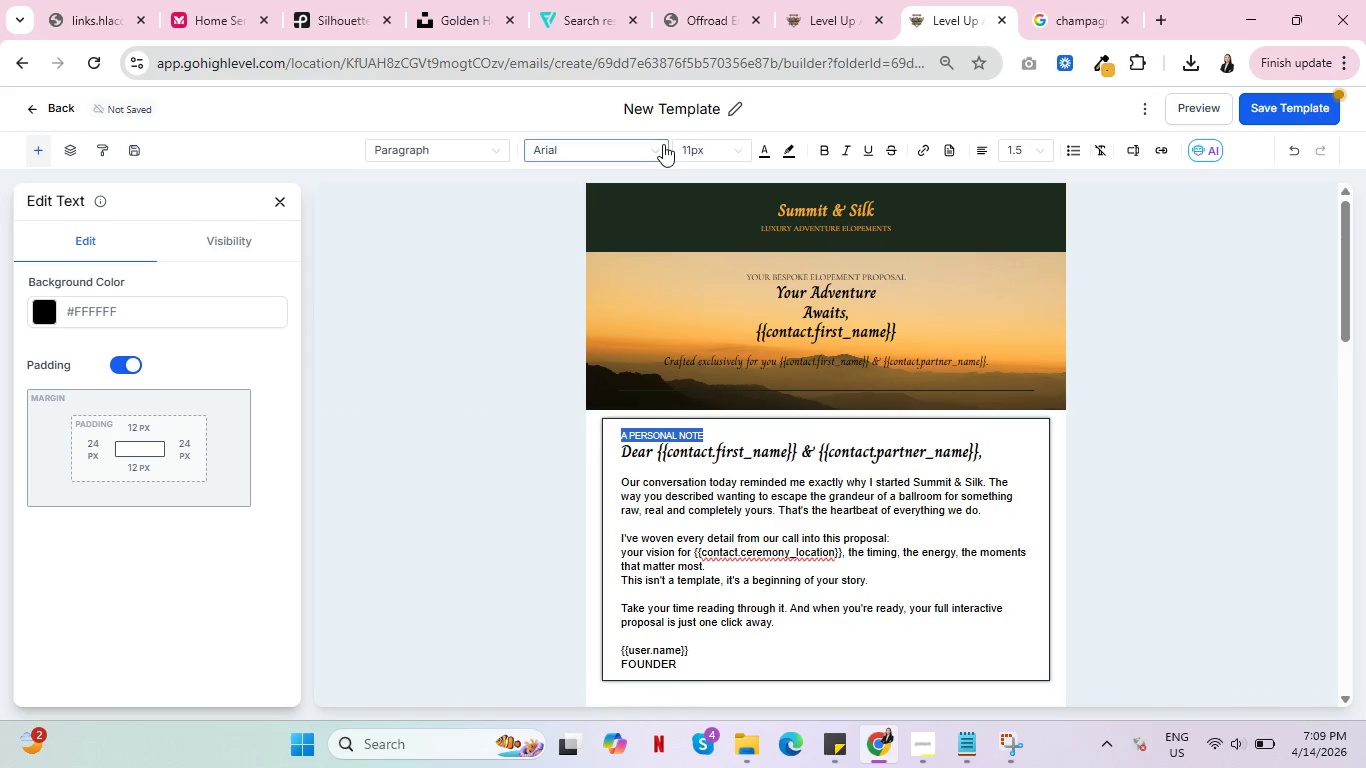 
left_click([663, 144])
 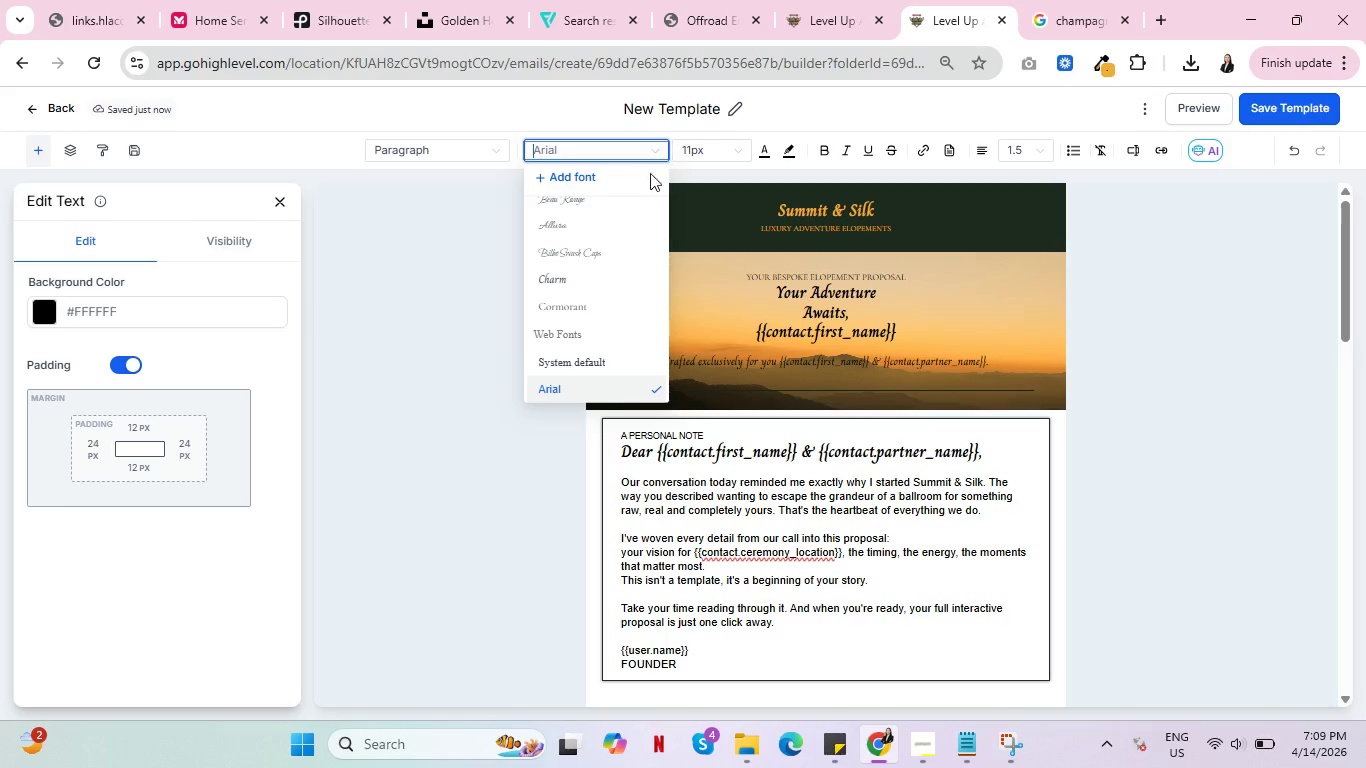 
scroll: coordinate [621, 301], scroll_direction: up, amount: 1.0
 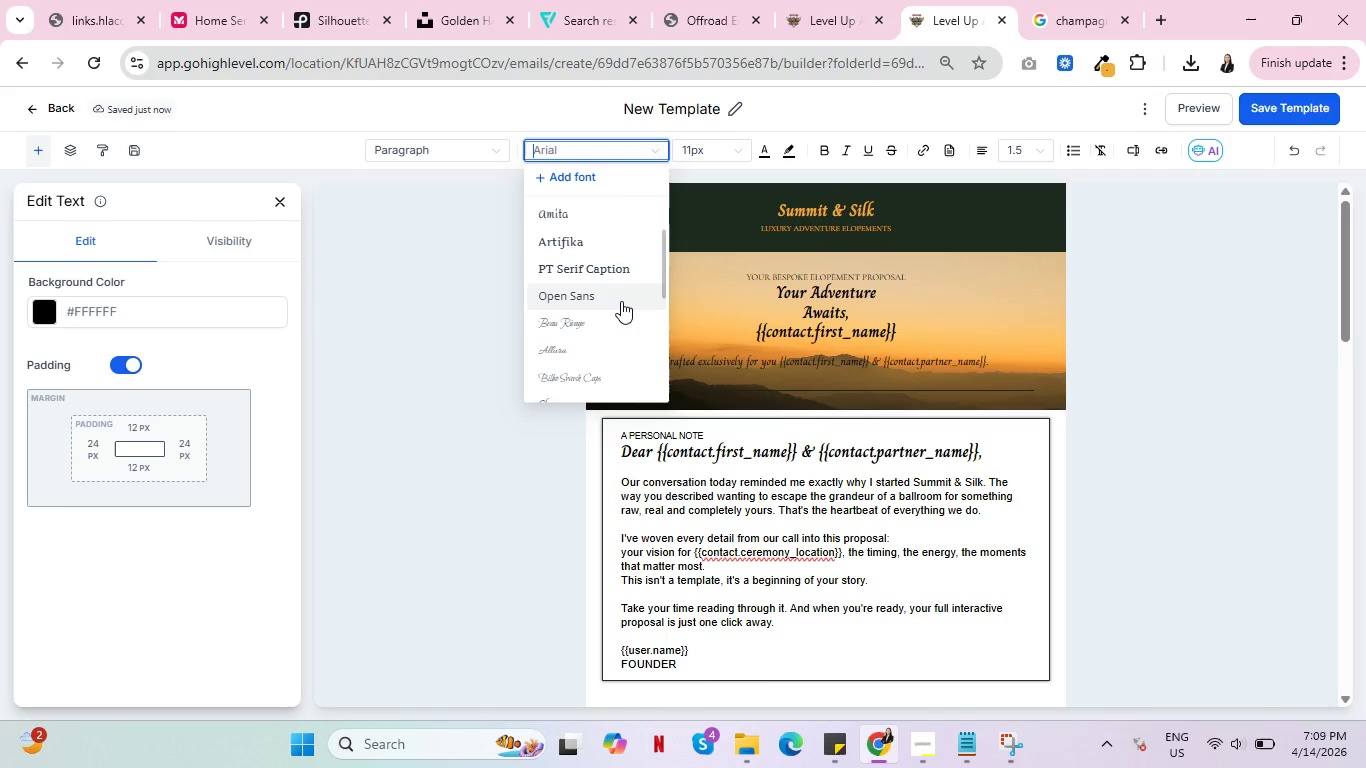 
scroll: coordinate [620, 301], scroll_direction: down, amount: 1.0
 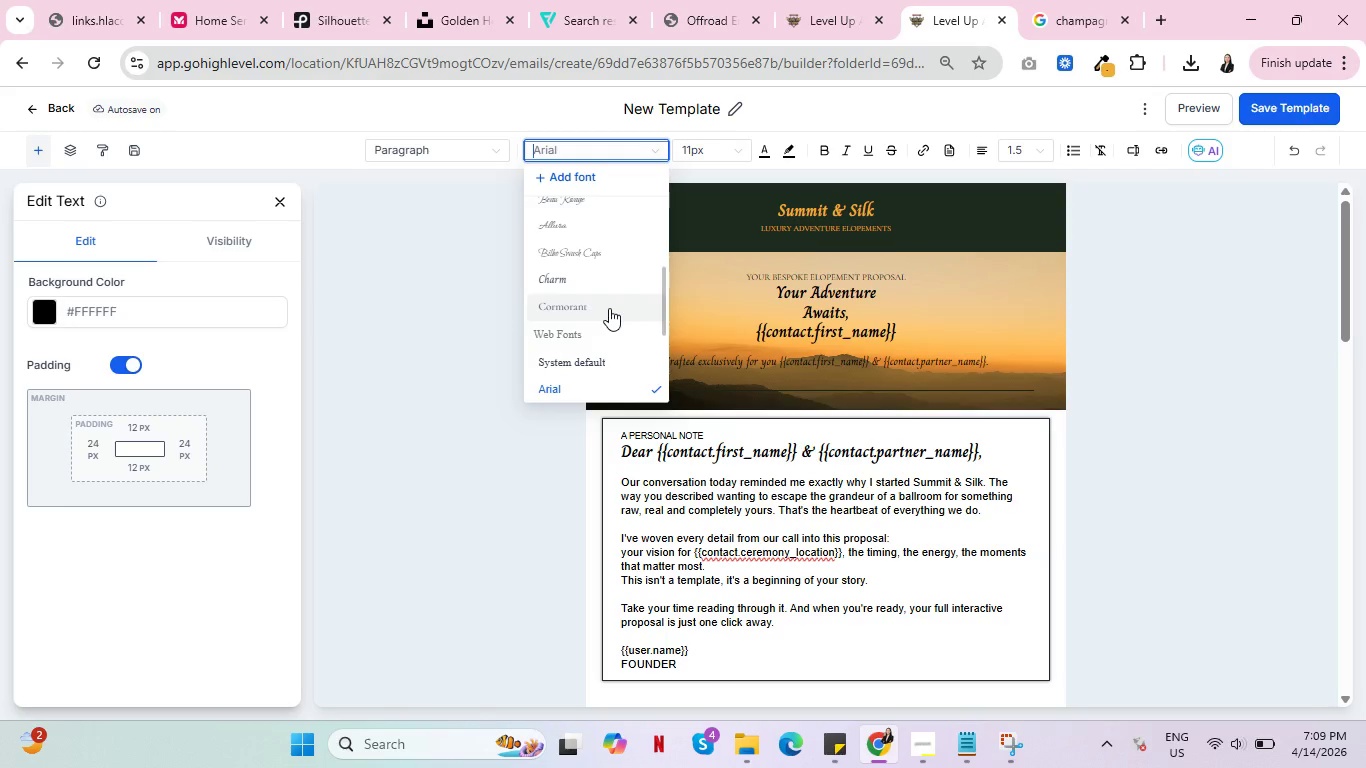 
left_click([579, 308])
 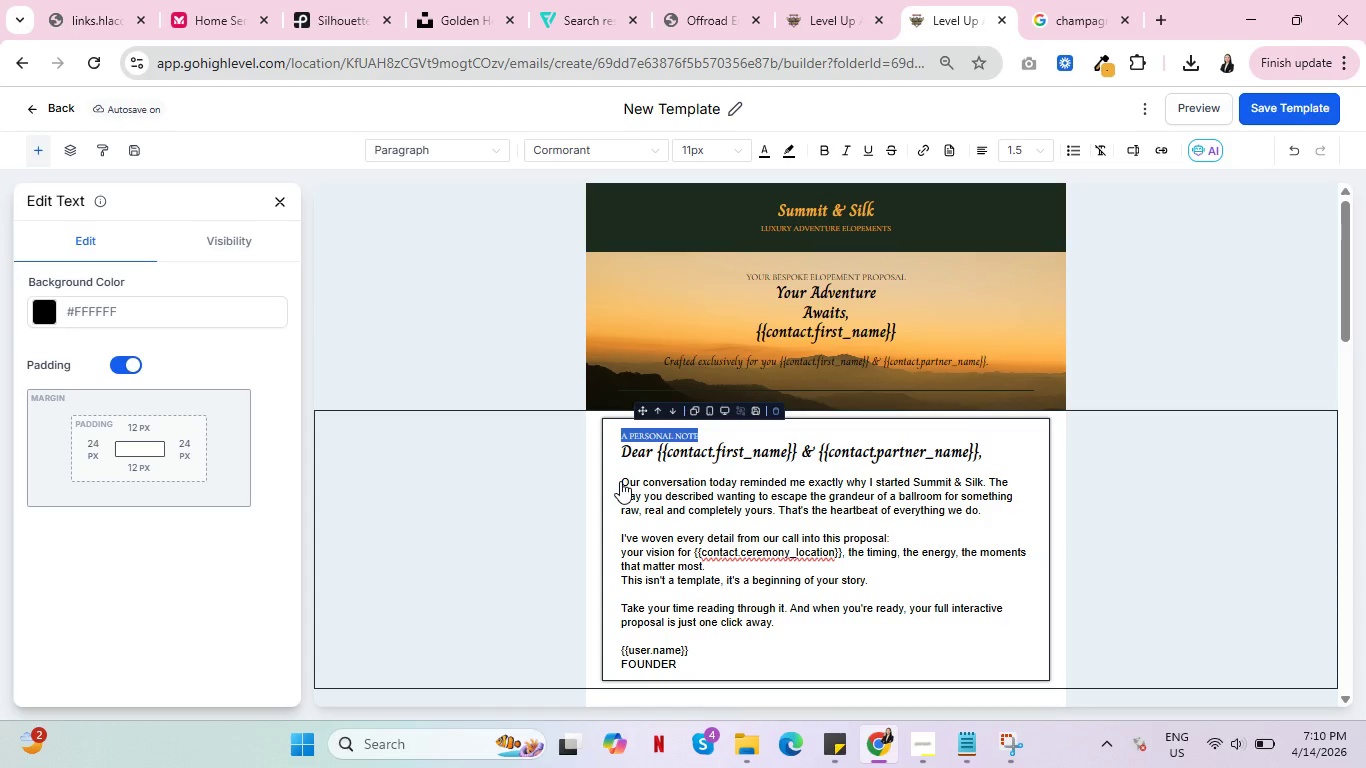 
wait(24.56)
 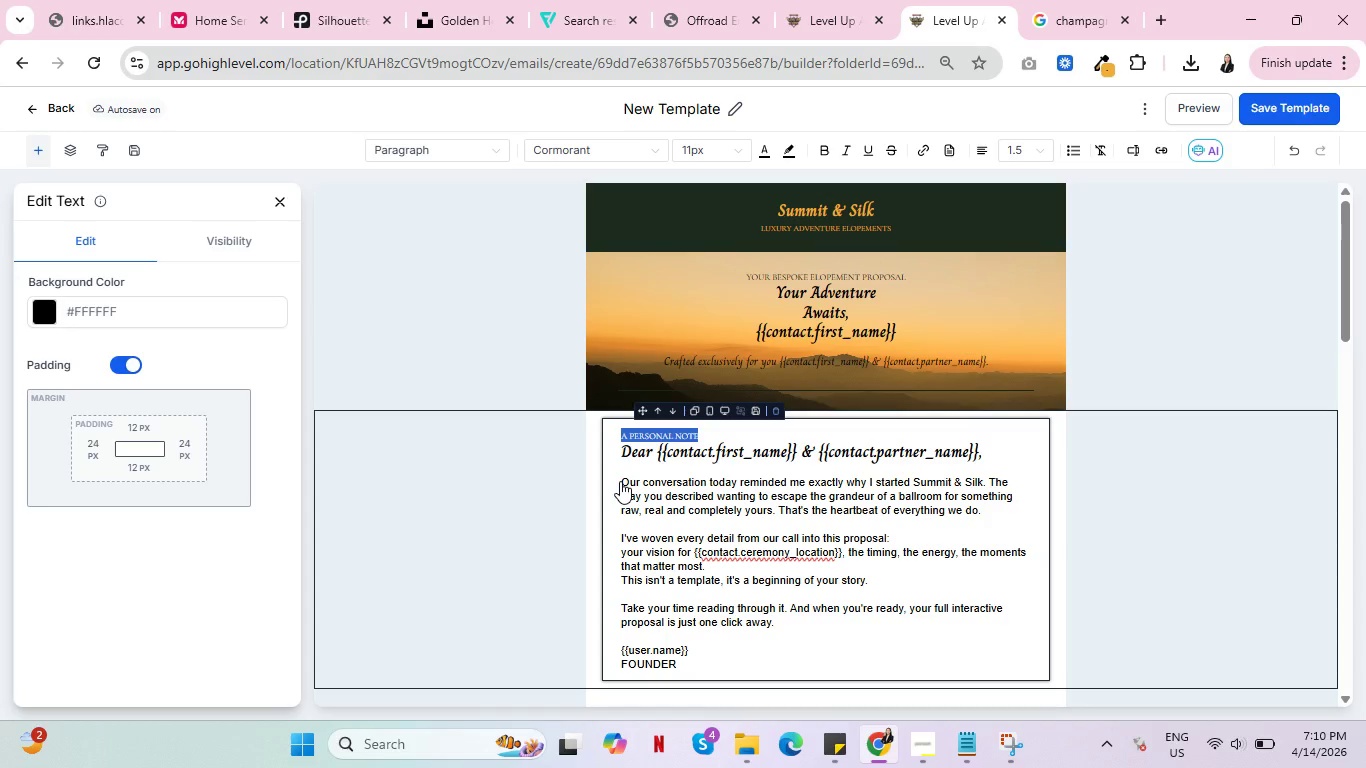 
left_click([623, 487])
 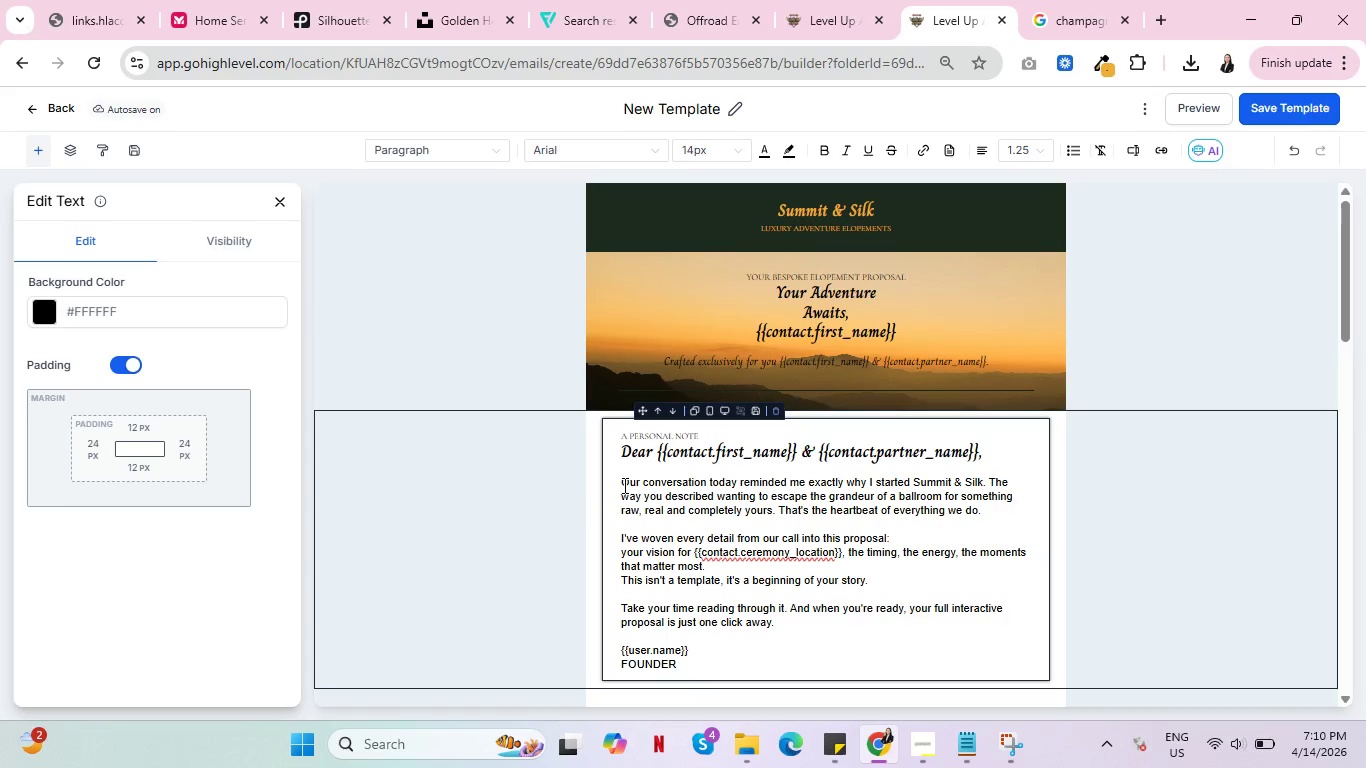 
left_click_drag(start_coordinate=[623, 485], to_coordinate=[705, 671])
 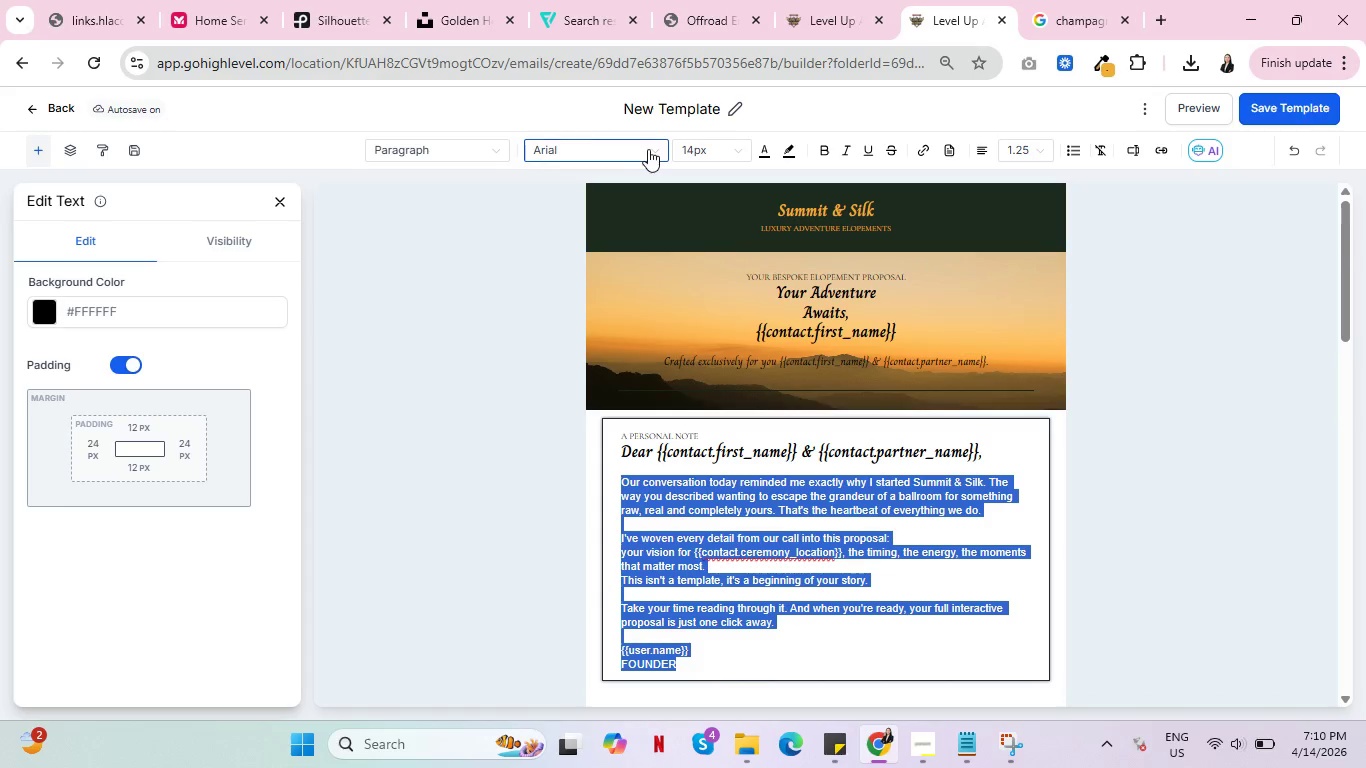 
left_click([659, 151])
 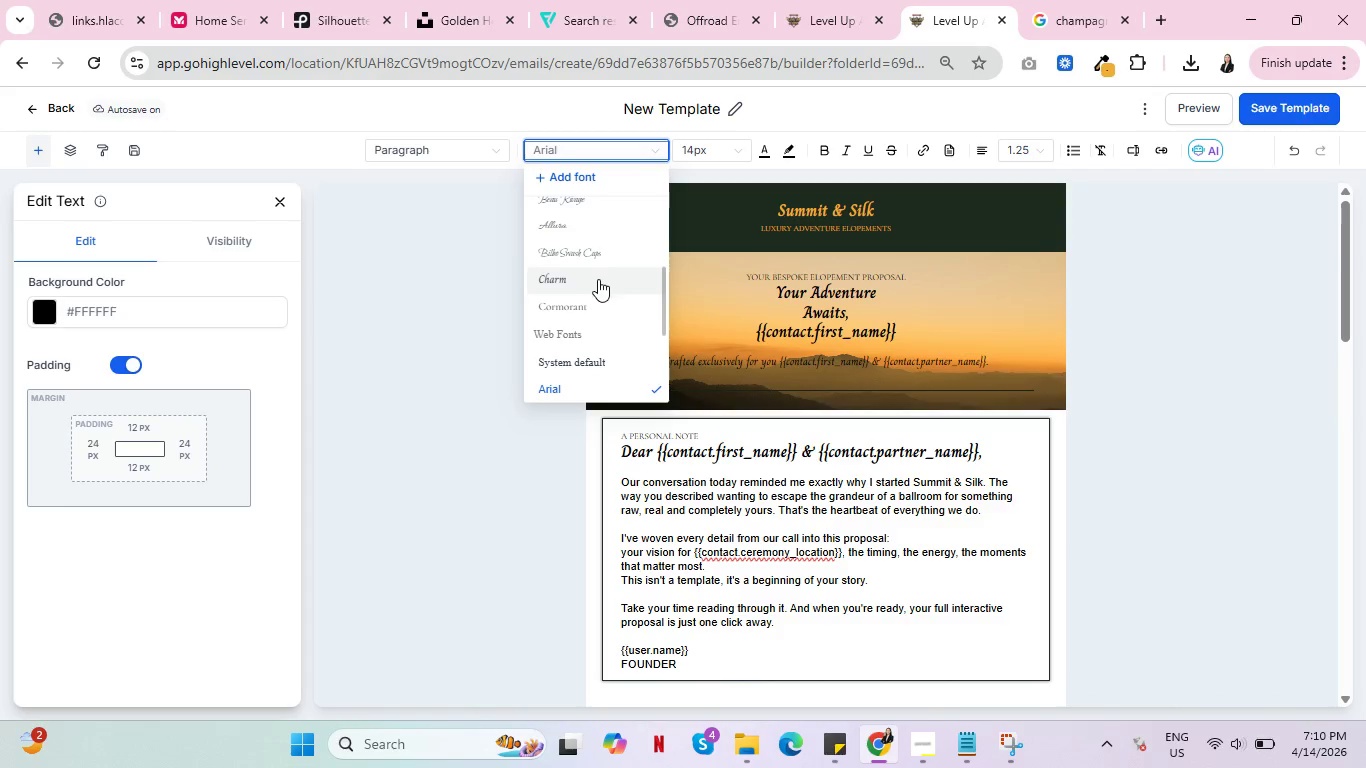 
left_click([596, 302])
 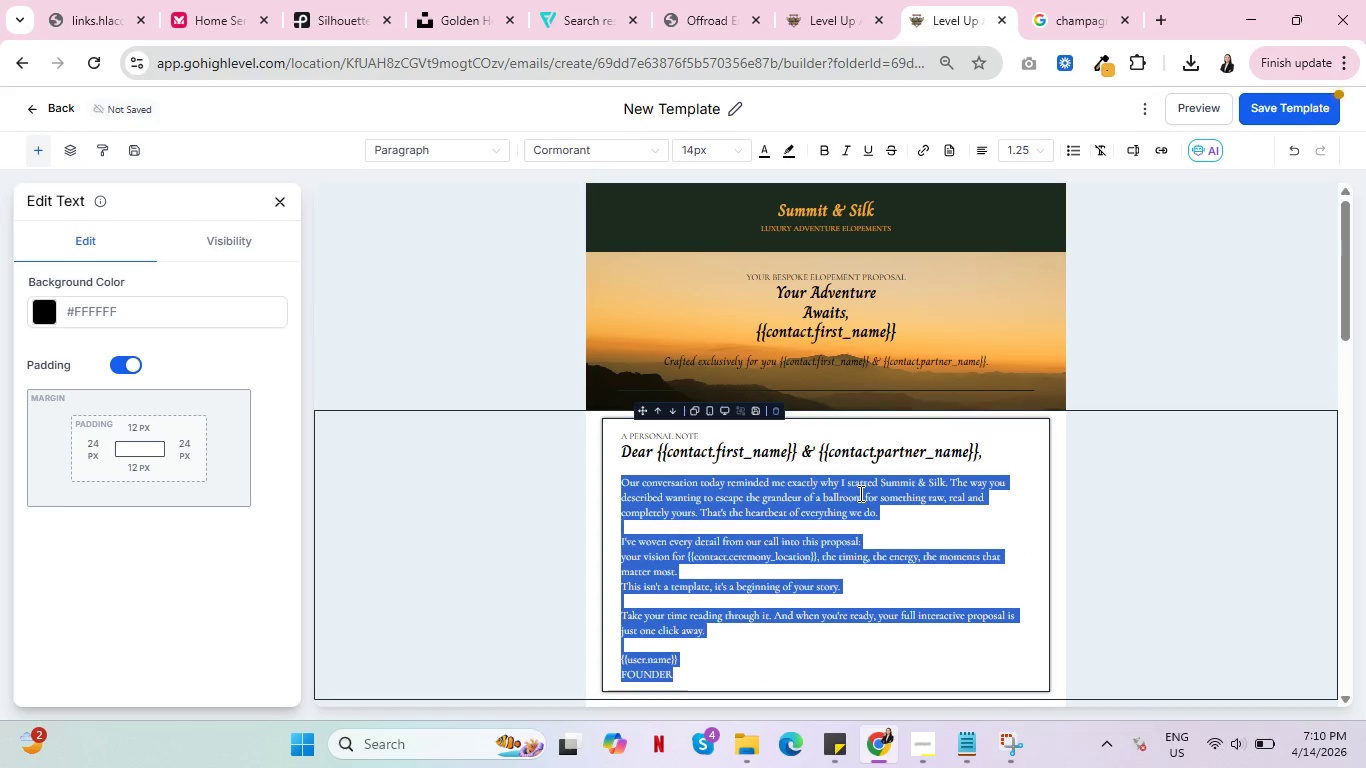 
left_click([1136, 505])
 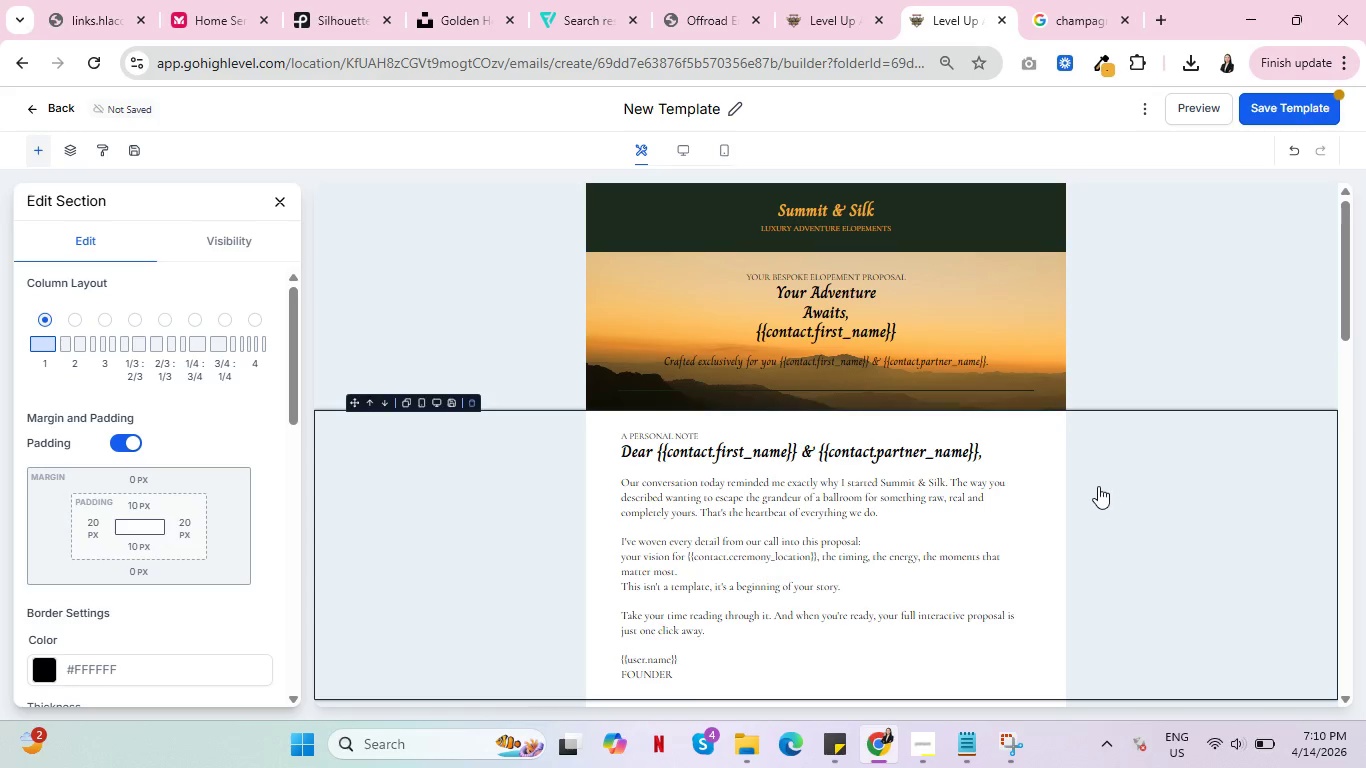 
wait(7.92)
 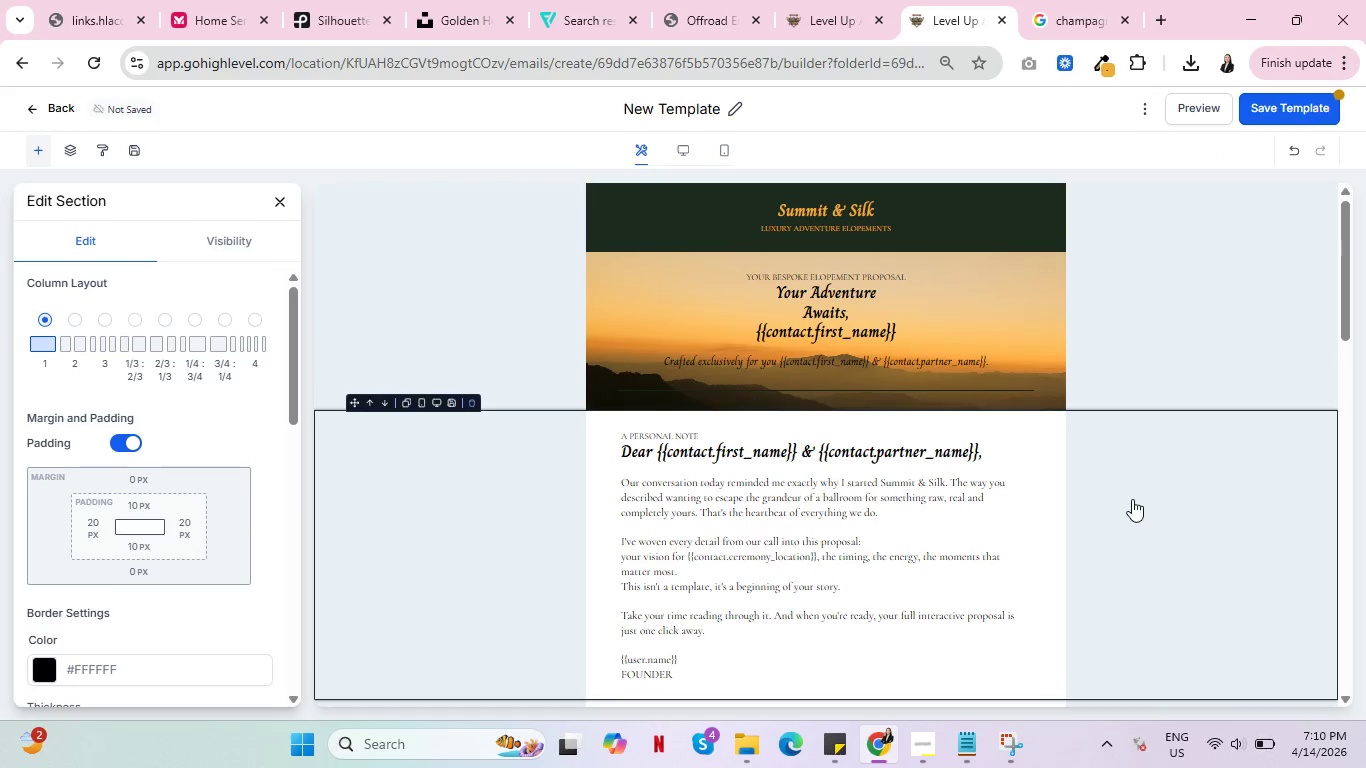 
scroll: coordinate [1089, 482], scroll_direction: down, amount: 2.0
 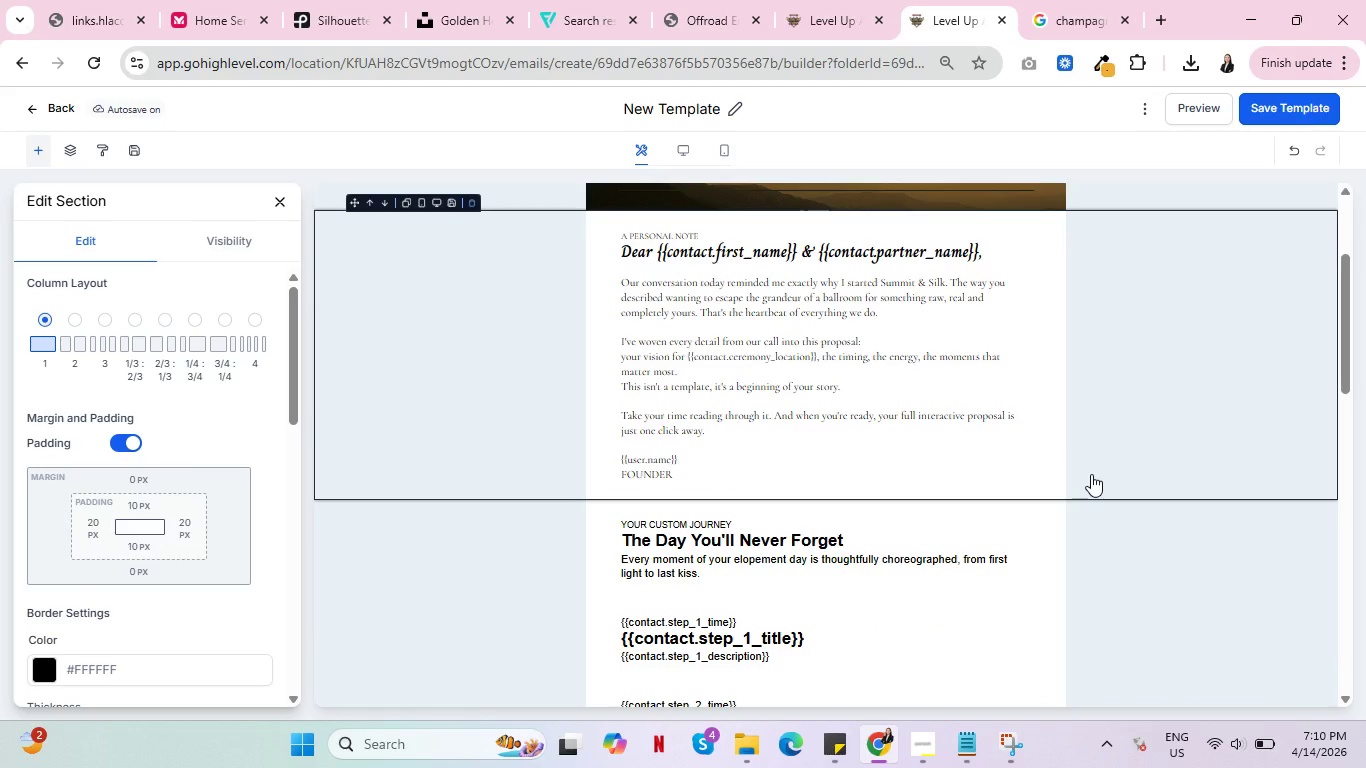 
wait(9.8)
 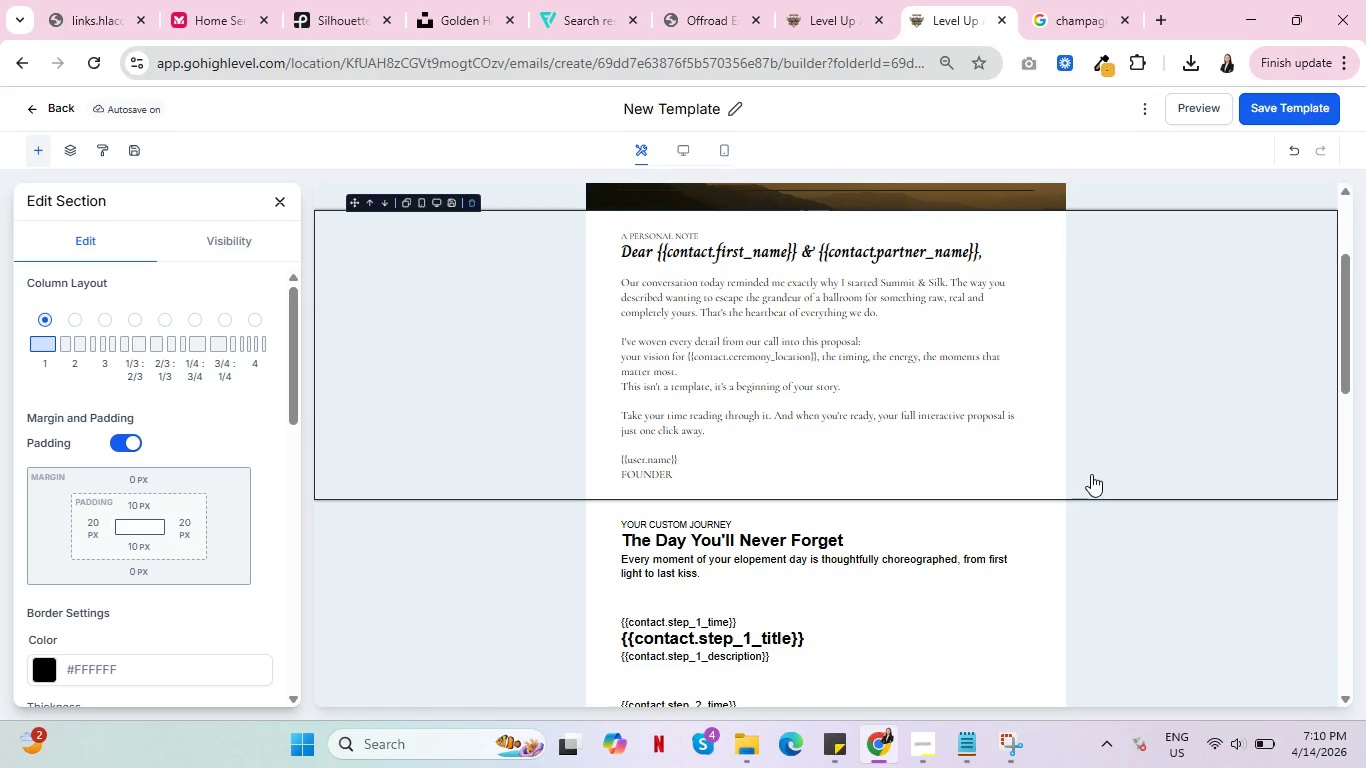 
left_click([658, 539])
 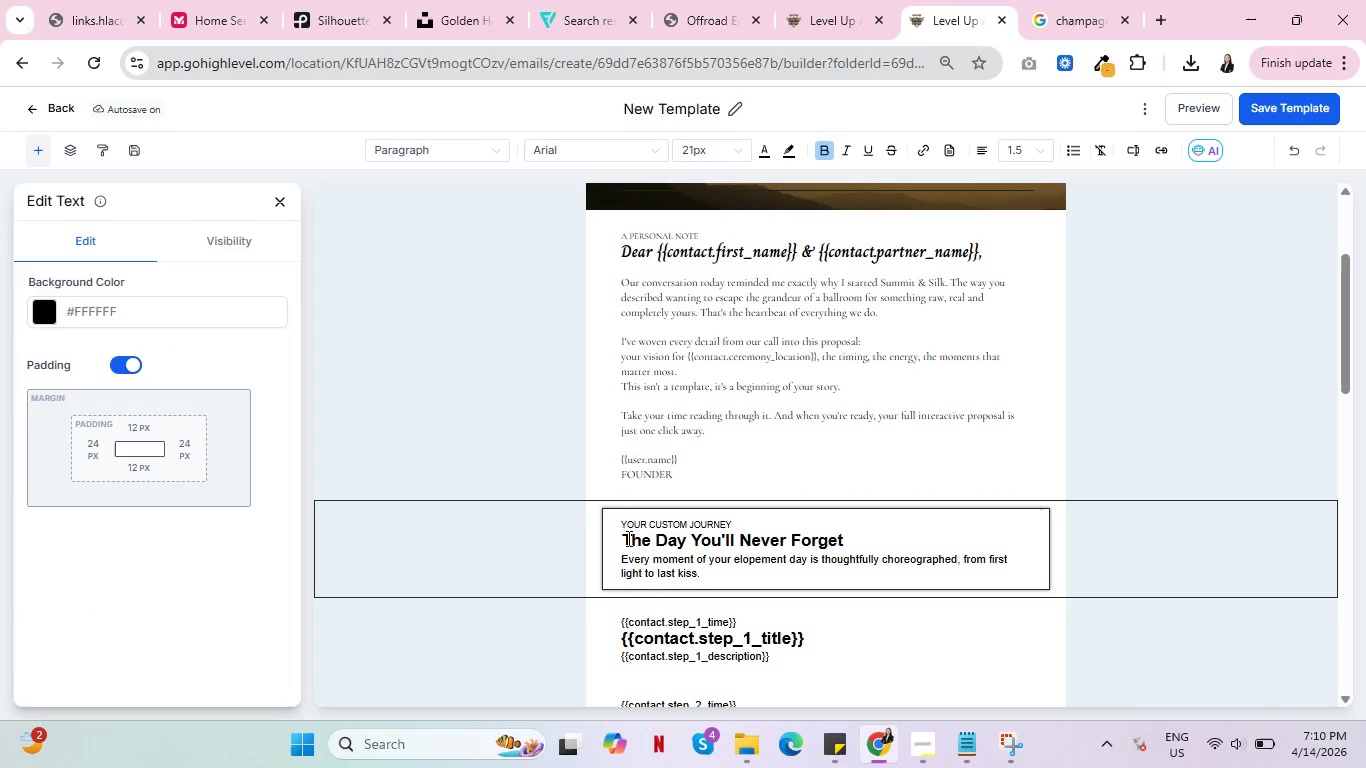 
left_click([627, 538])
 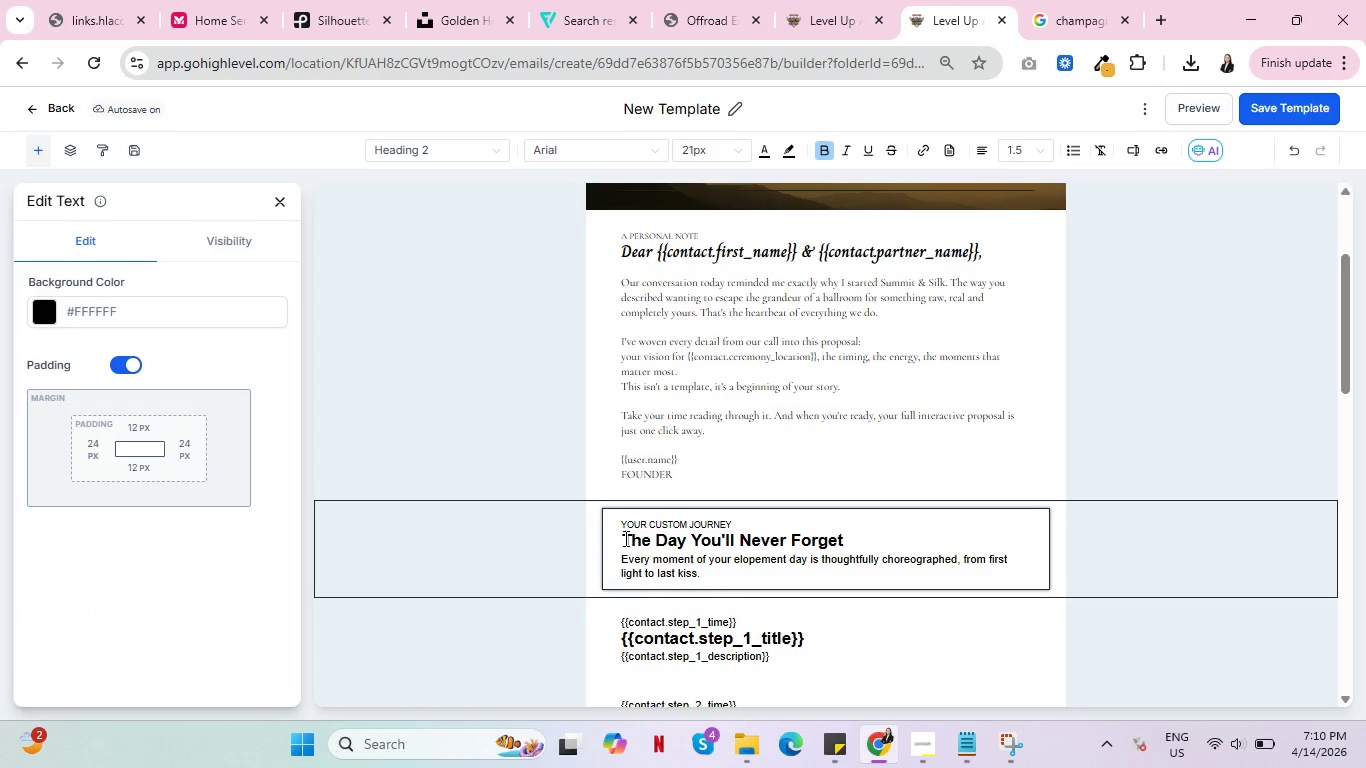 
left_click_drag(start_coordinate=[624, 538], to_coordinate=[853, 534])
 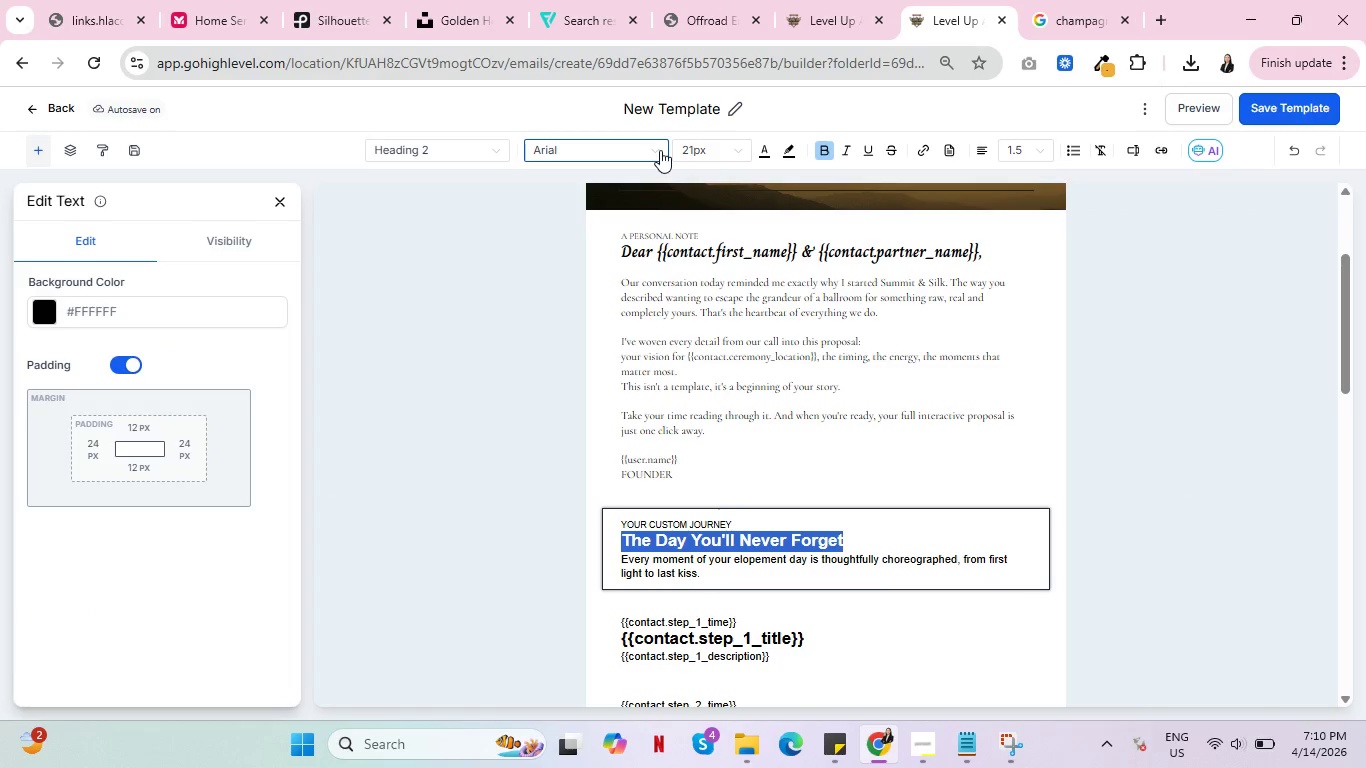 
left_click([660, 150])
 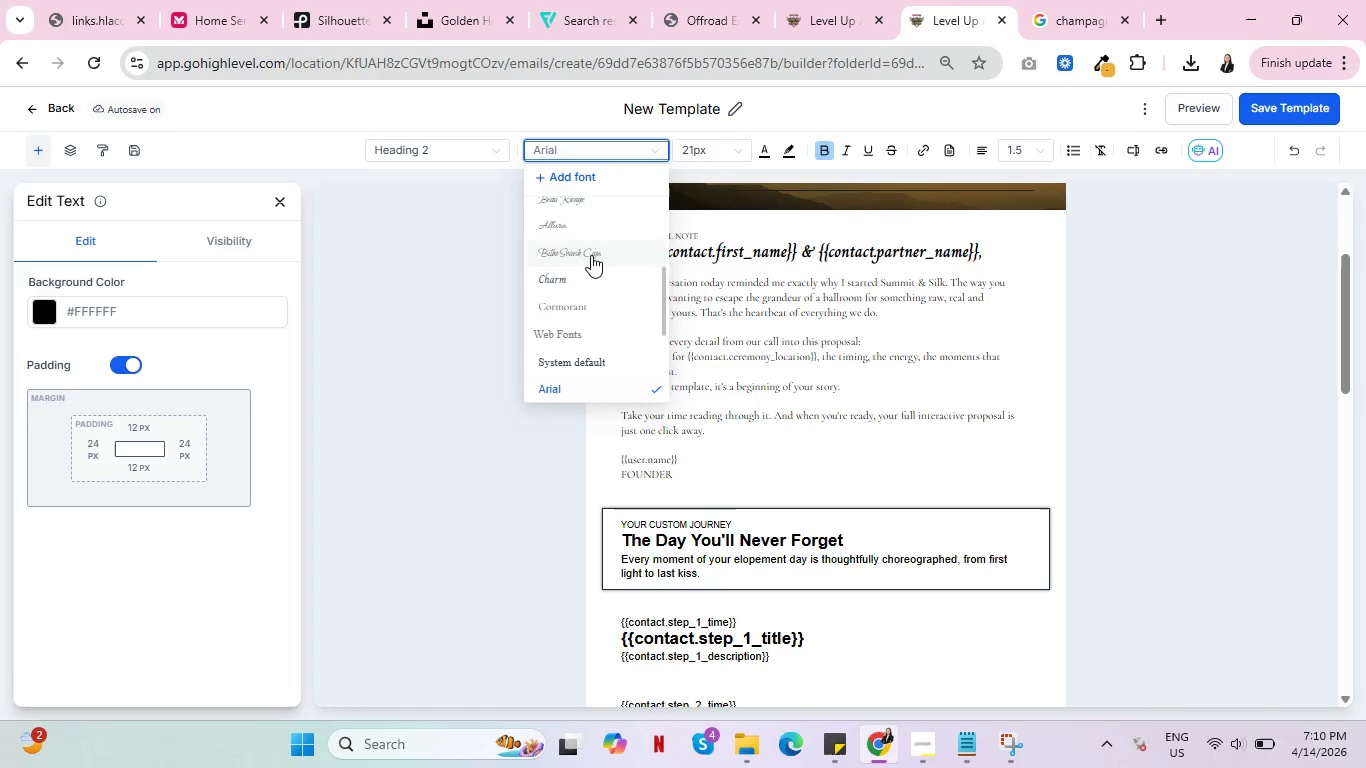 
left_click([578, 274])
 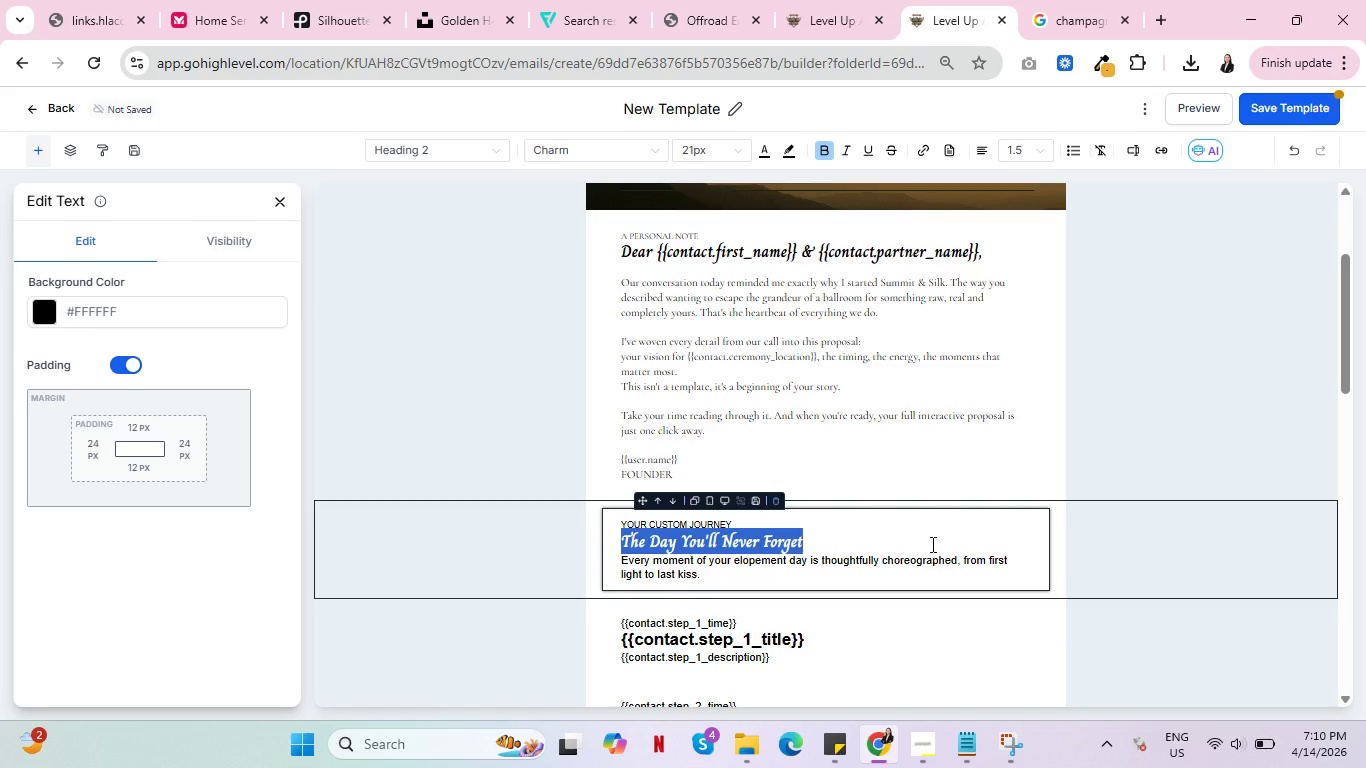 
scroll: coordinate [880, 554], scroll_direction: down, amount: 1.0
 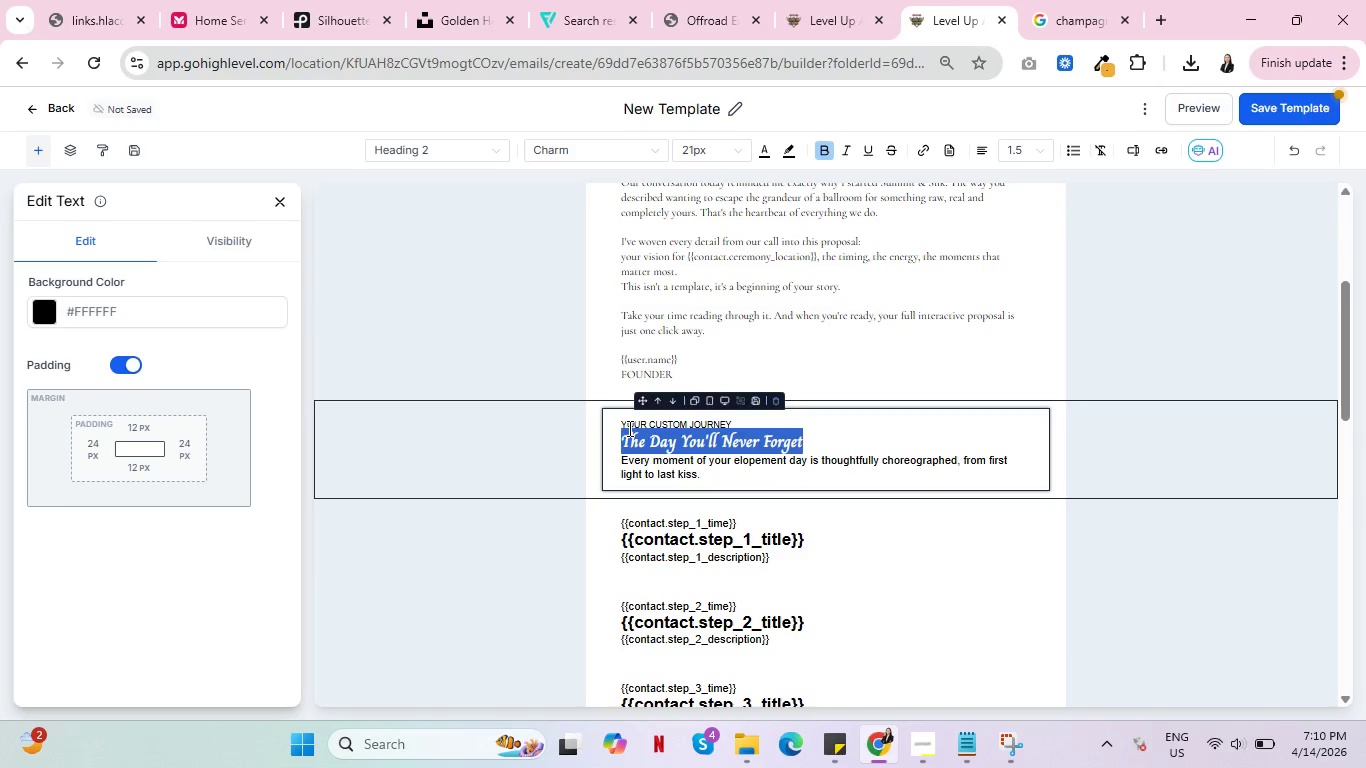 
double_click([629, 427])
 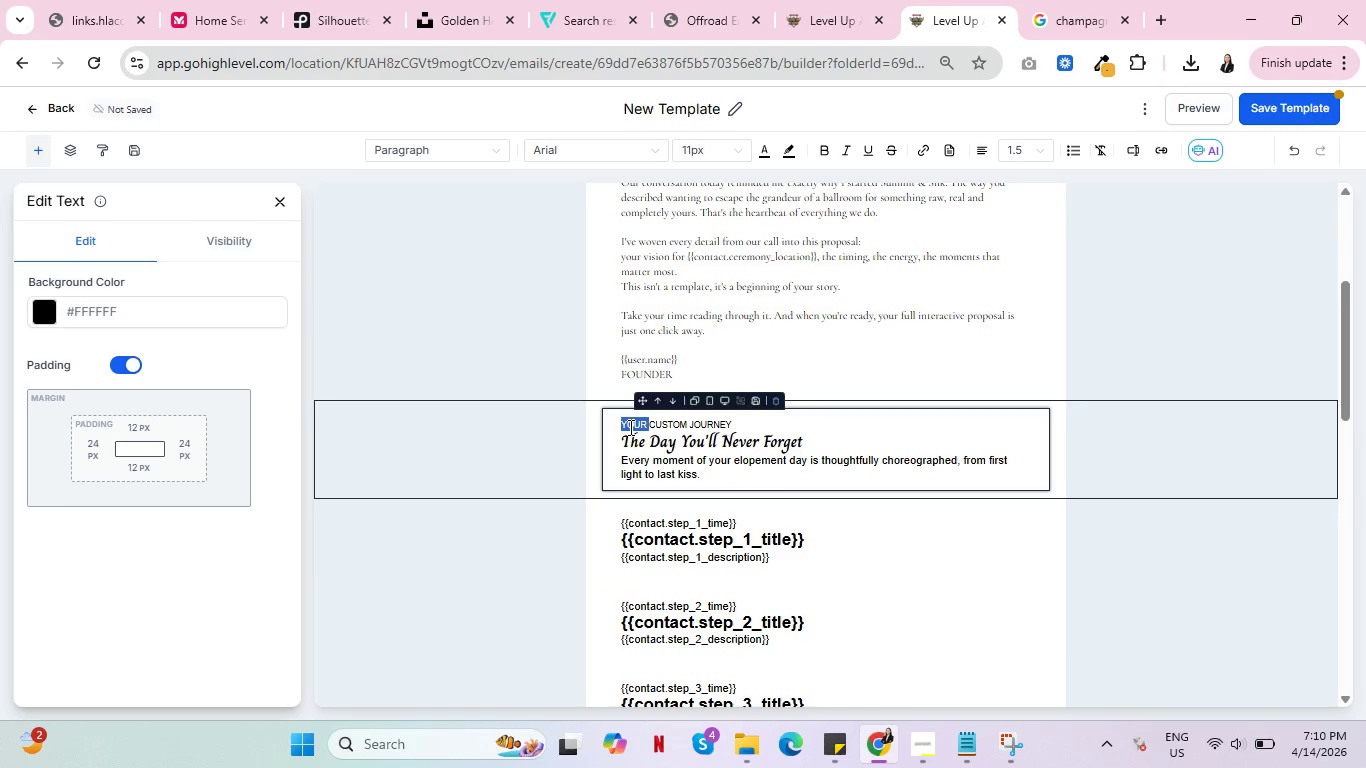 
triple_click([629, 427])
 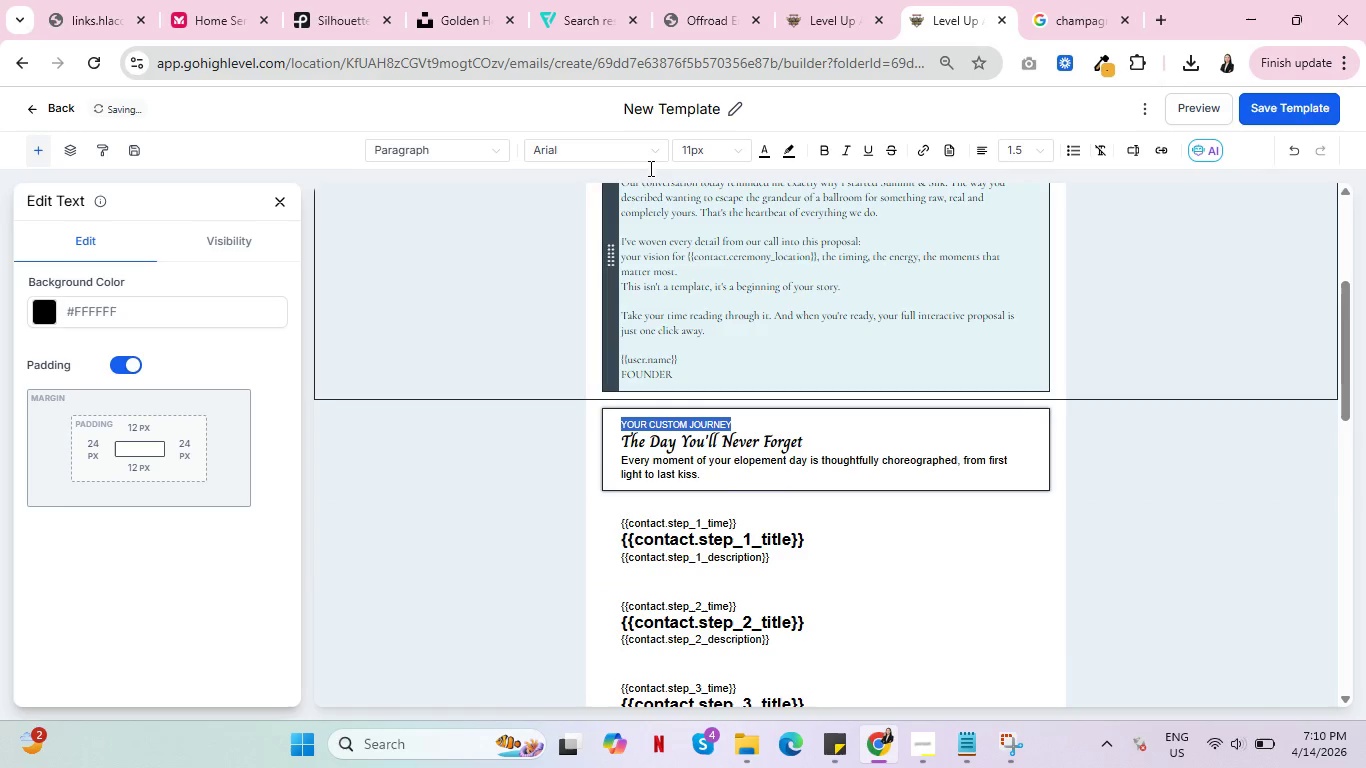 
left_click([658, 142])
 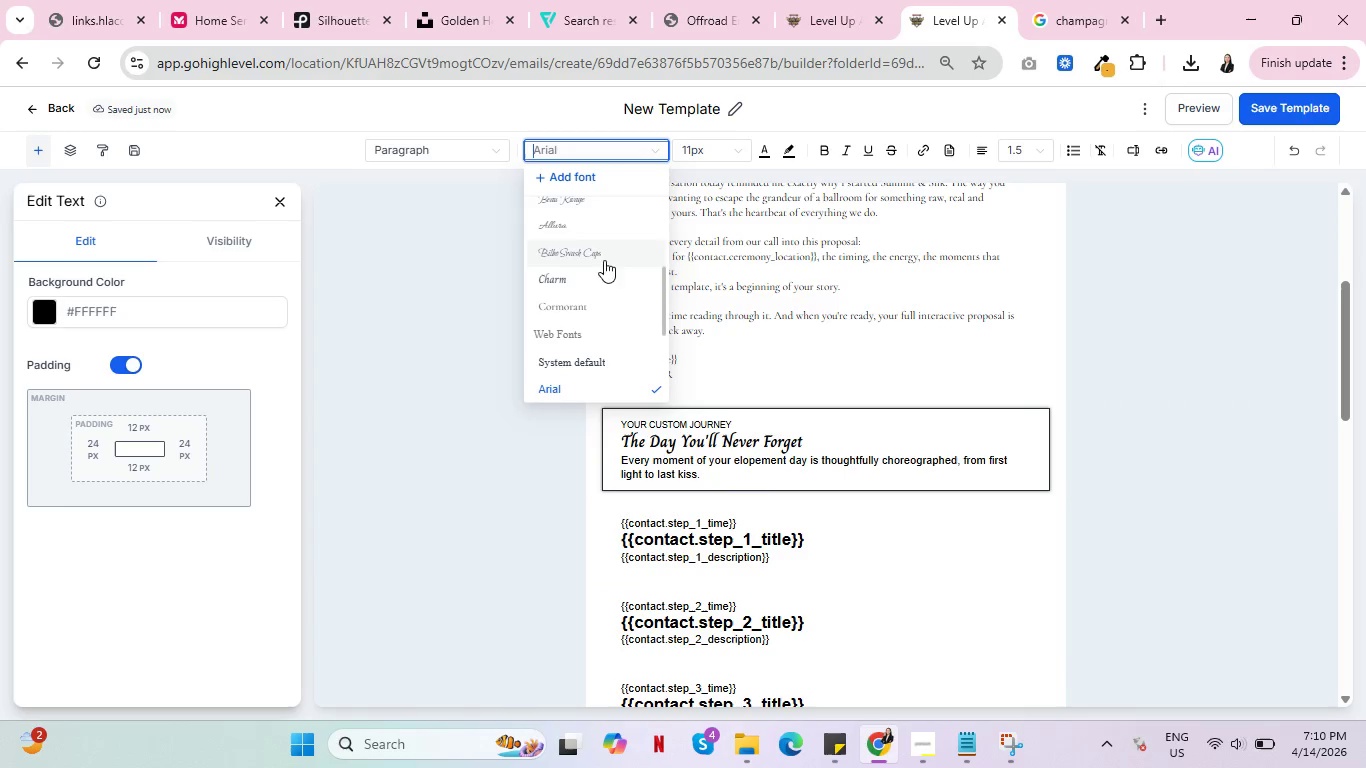 
left_click([588, 302])
 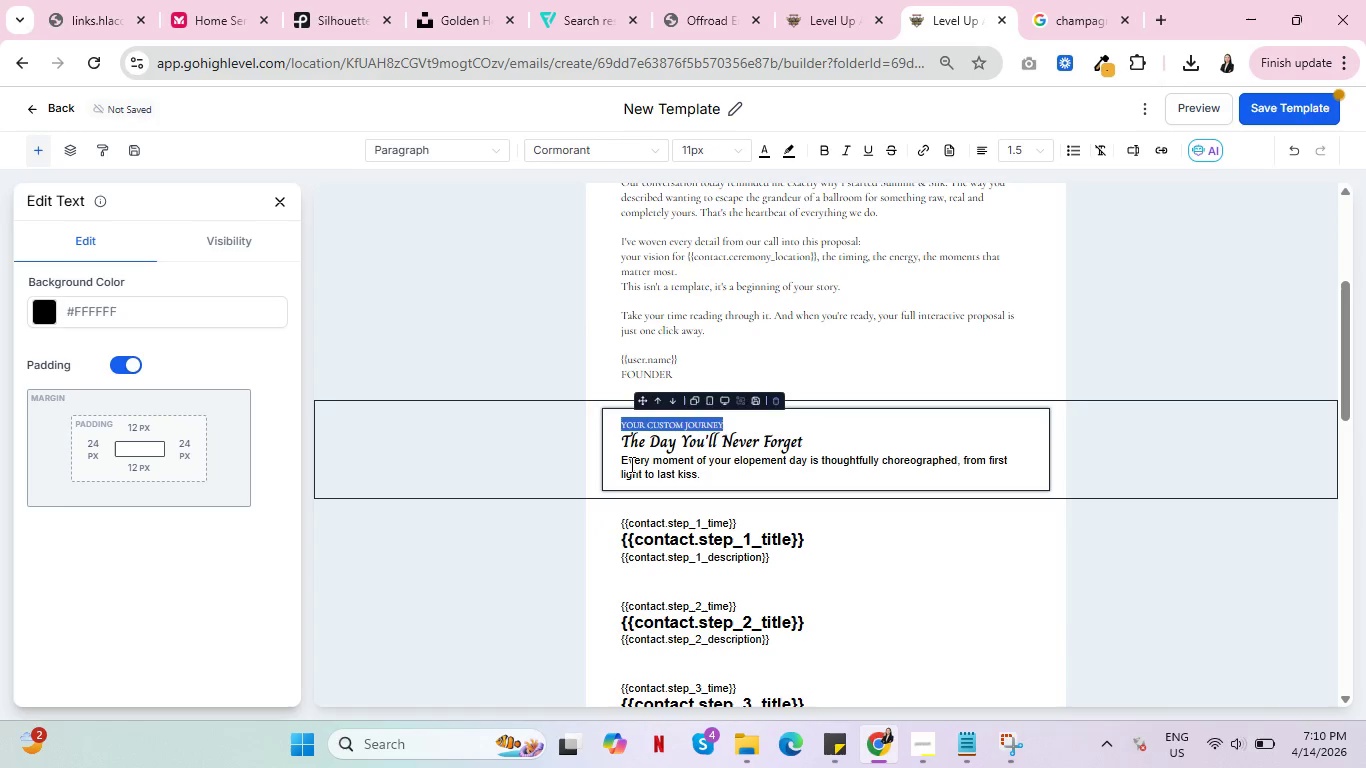 
double_click([630, 464])
 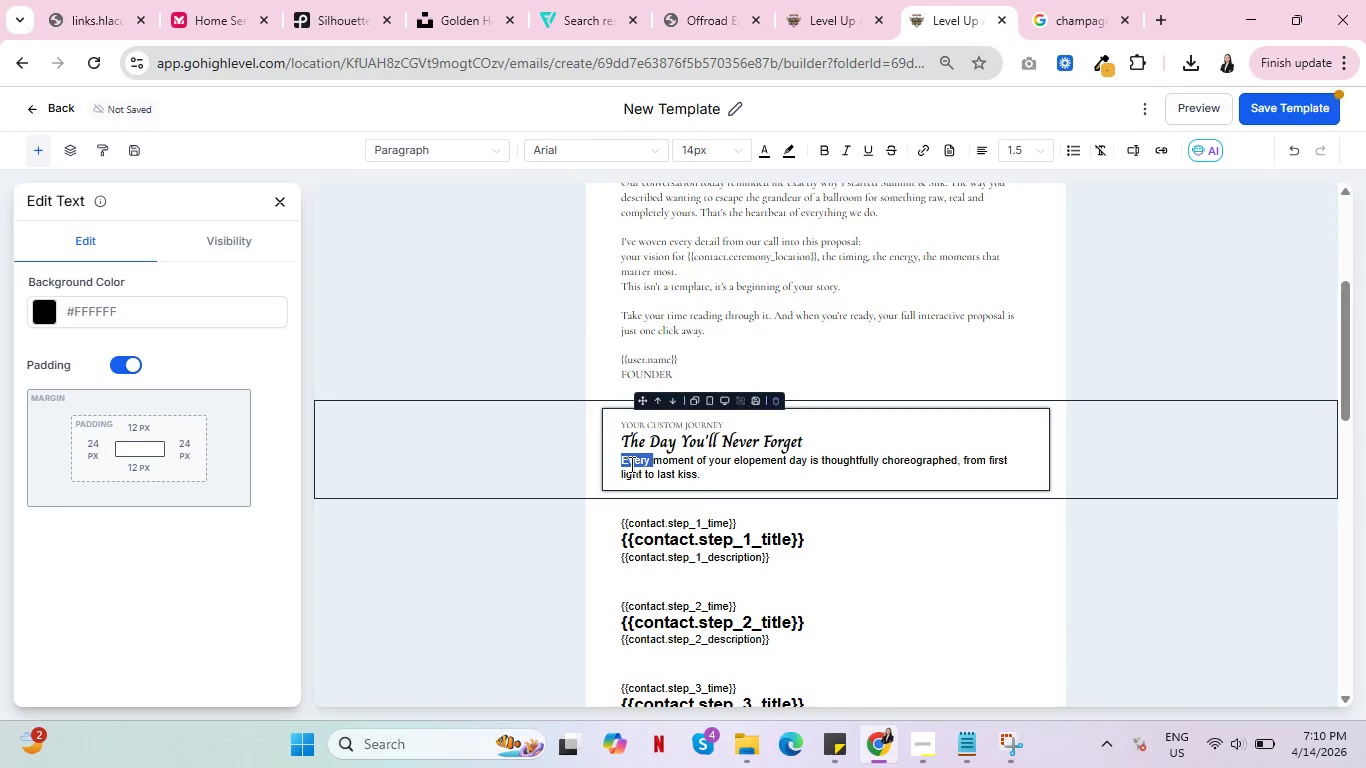 
triple_click([630, 464])
 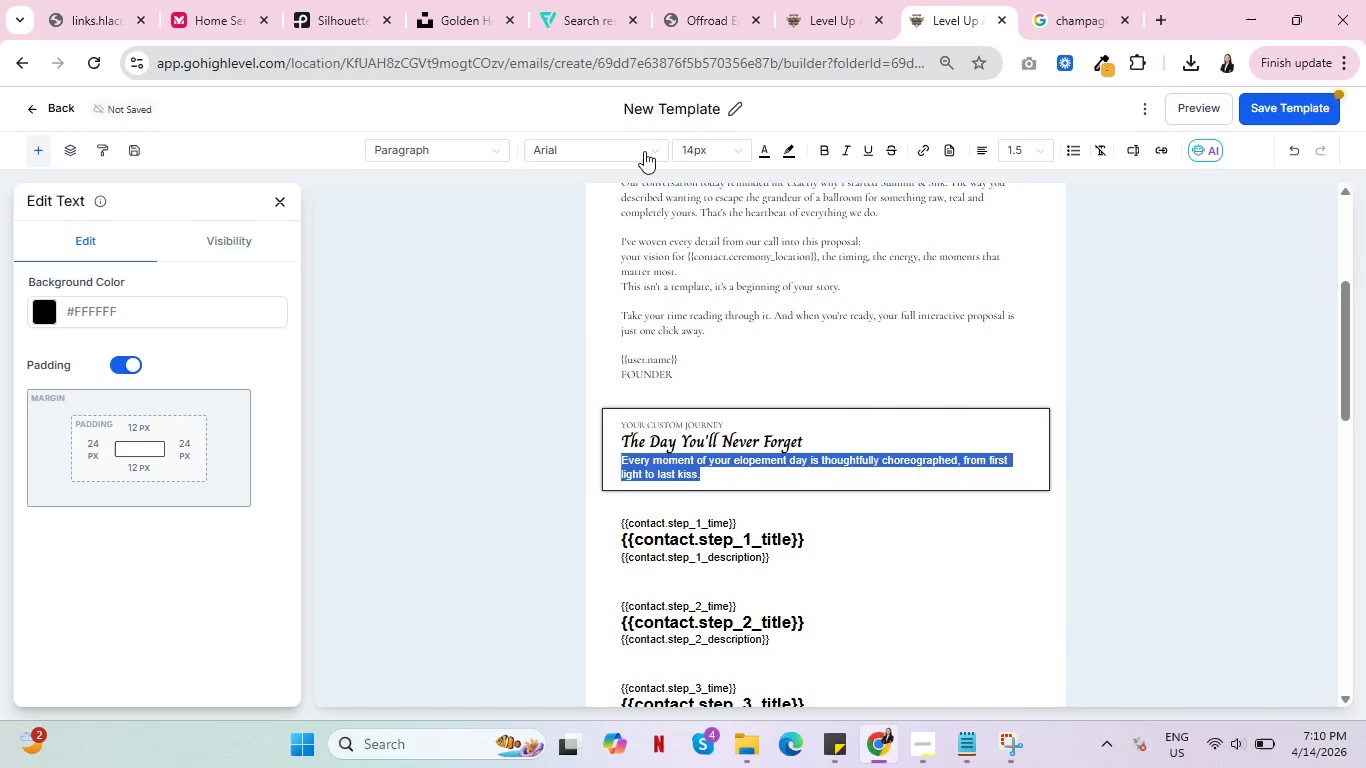 
left_click([657, 148])
 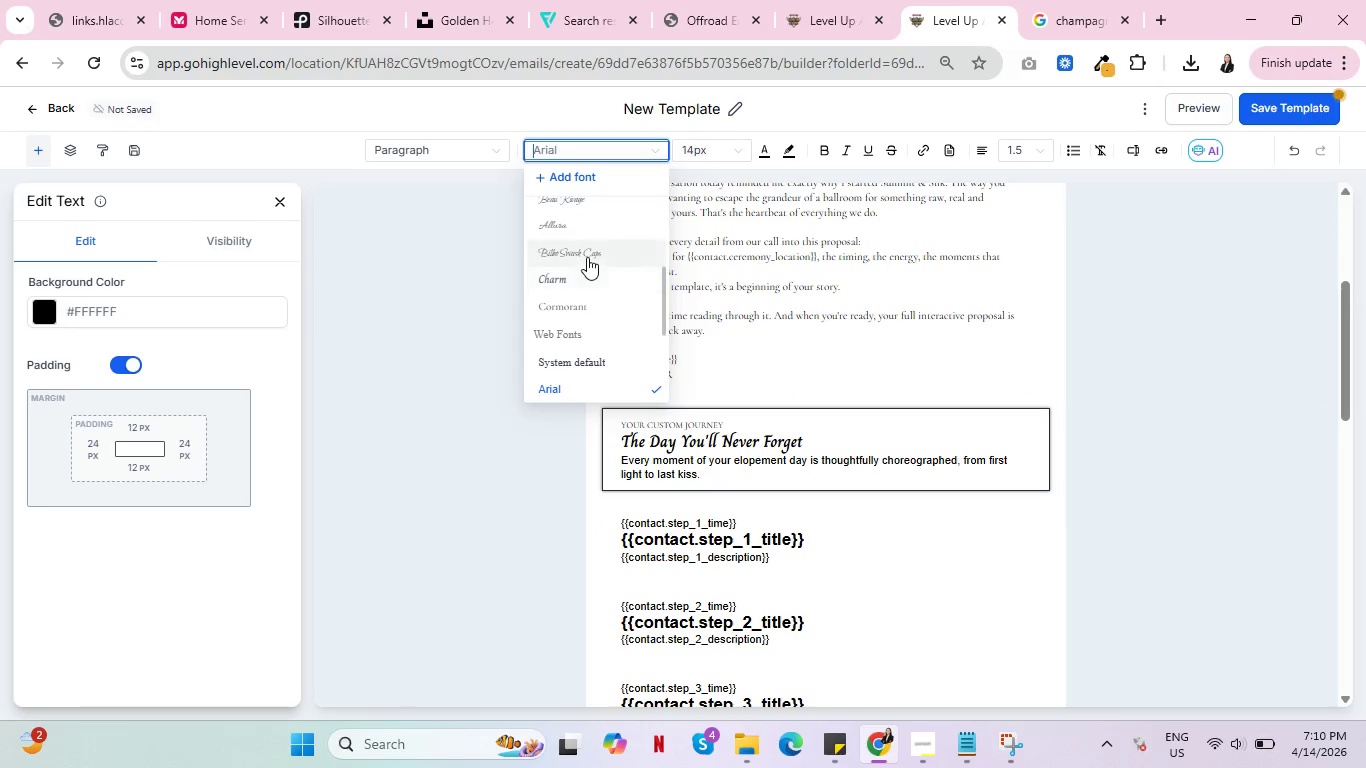 
left_click([583, 299])
 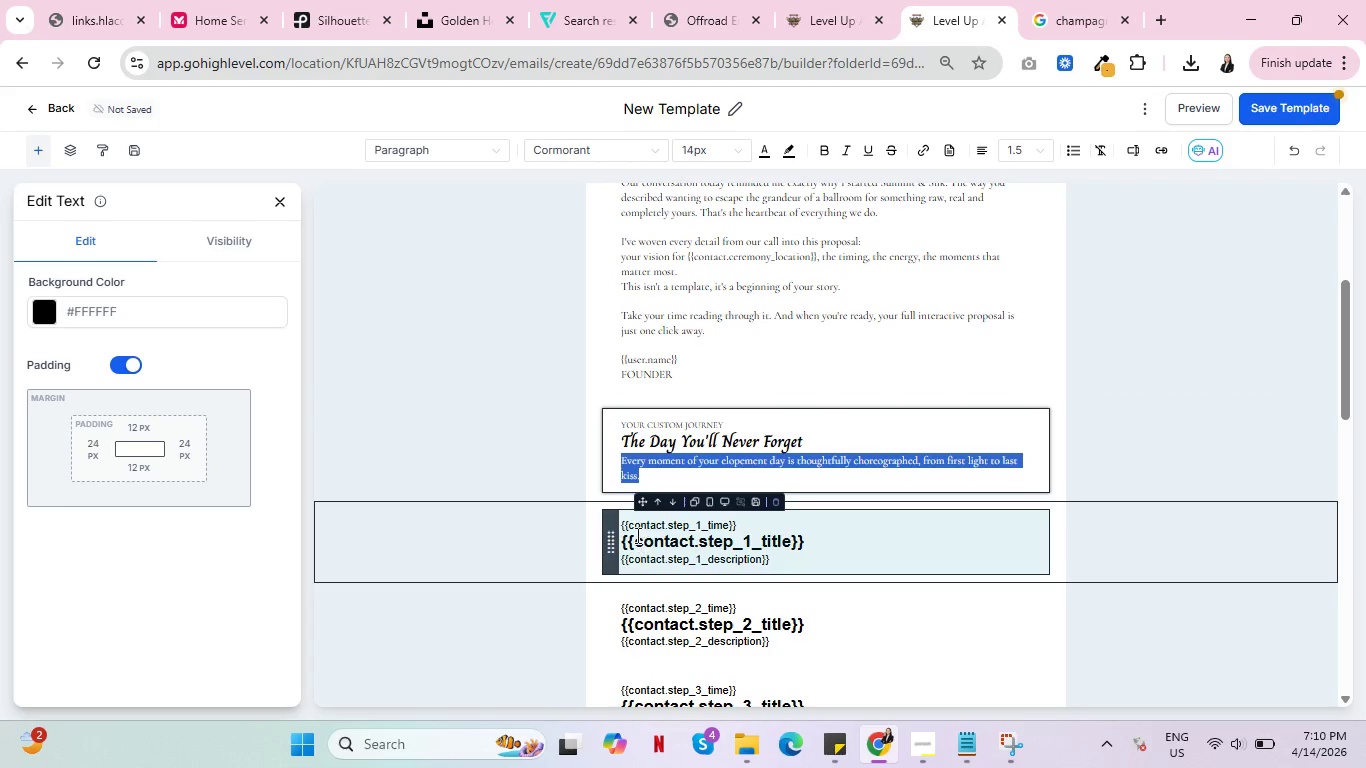 
left_click([647, 542])
 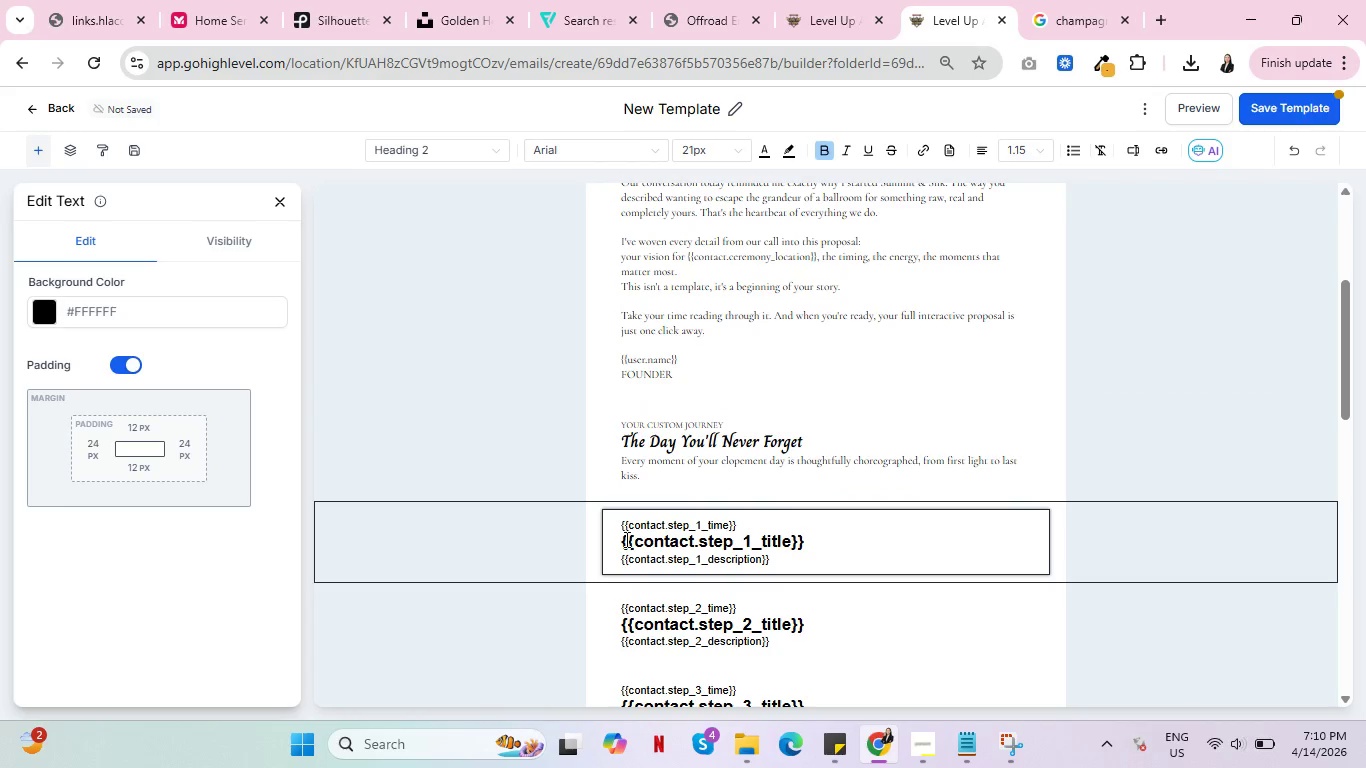 
left_click_drag(start_coordinate=[624, 538], to_coordinate=[812, 538])
 